 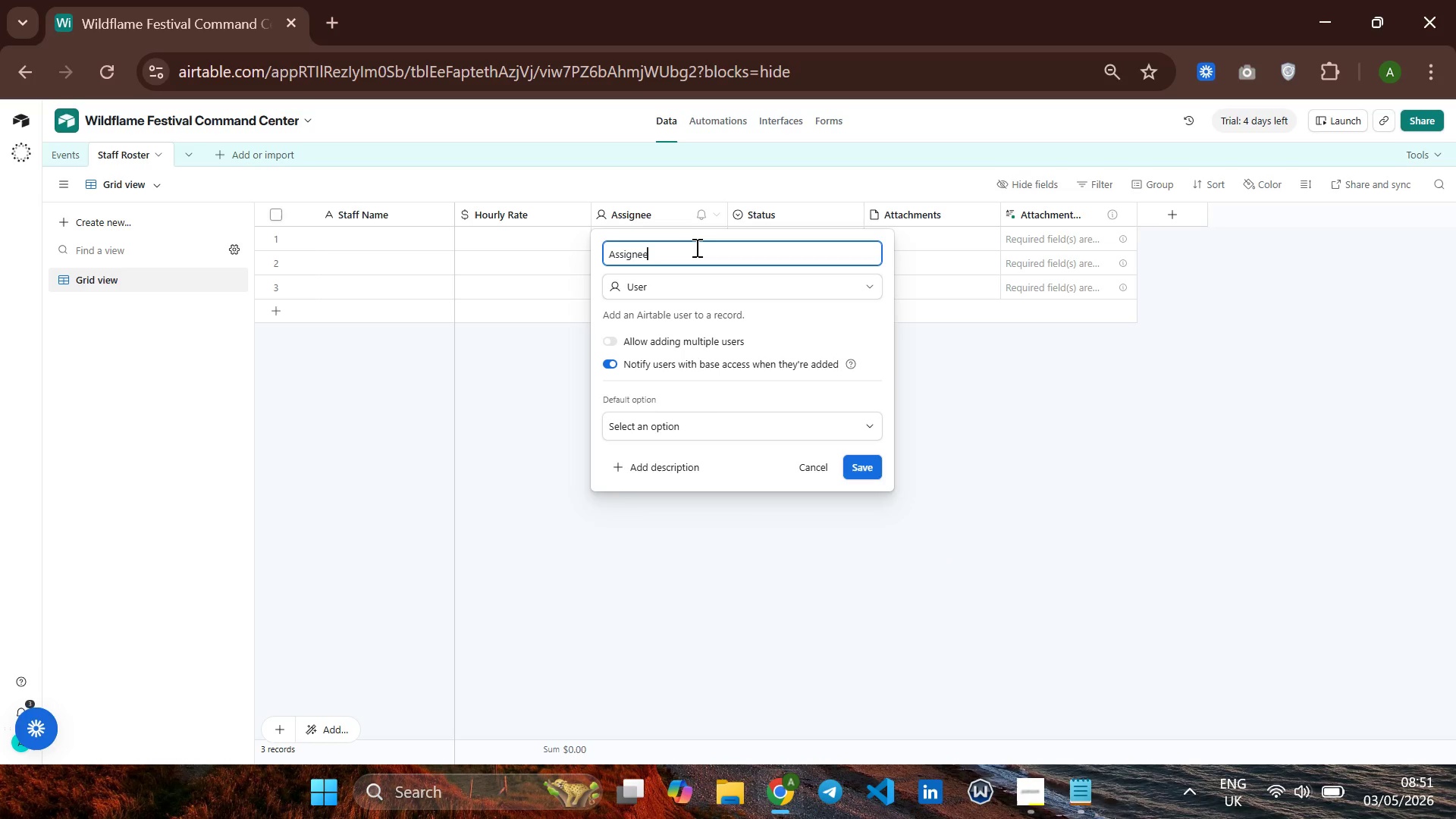 
hold_key(key=Backspace, duration=0.86)
 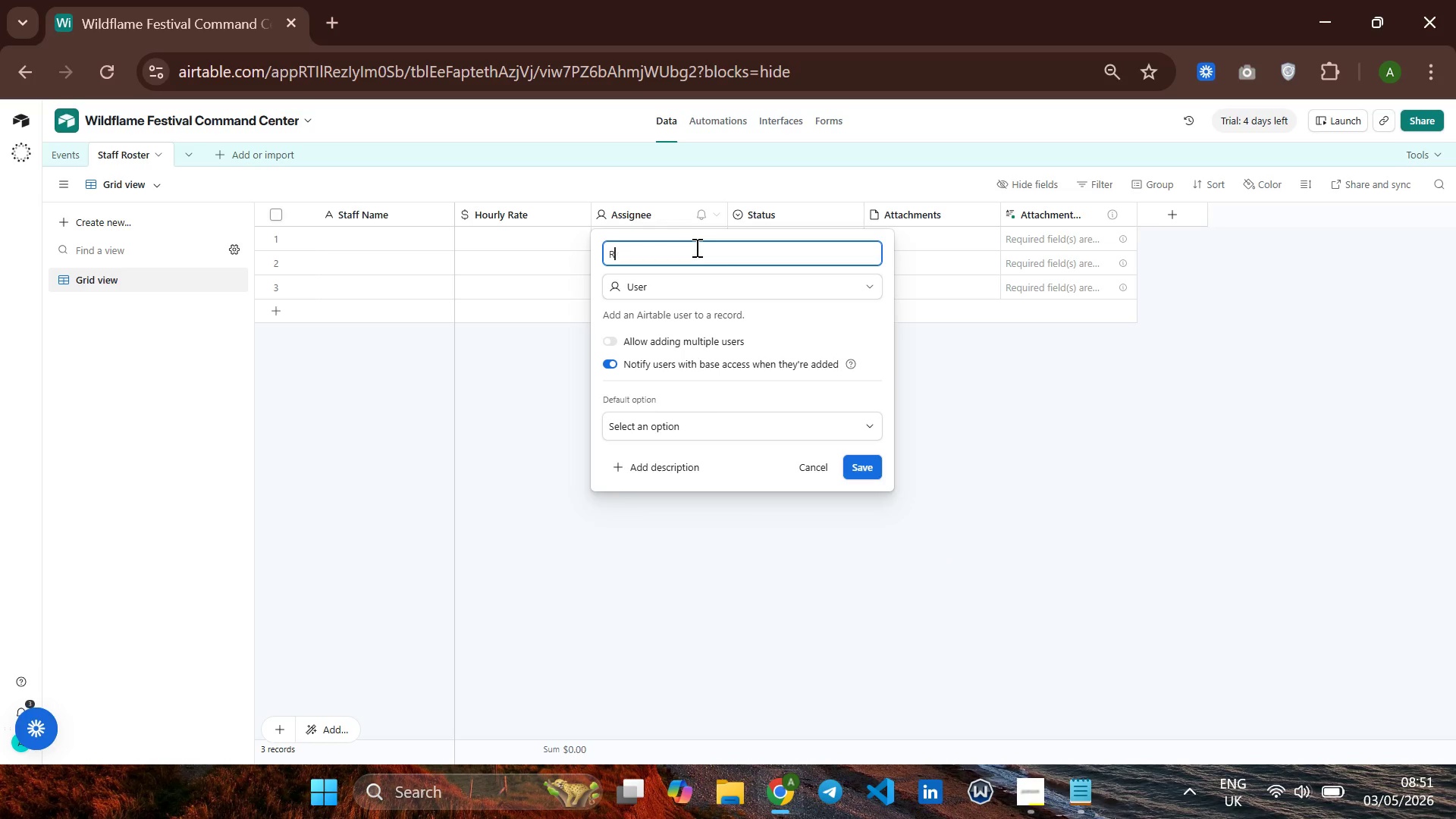 
hold_key(key=Backspace, duration=2.56)
 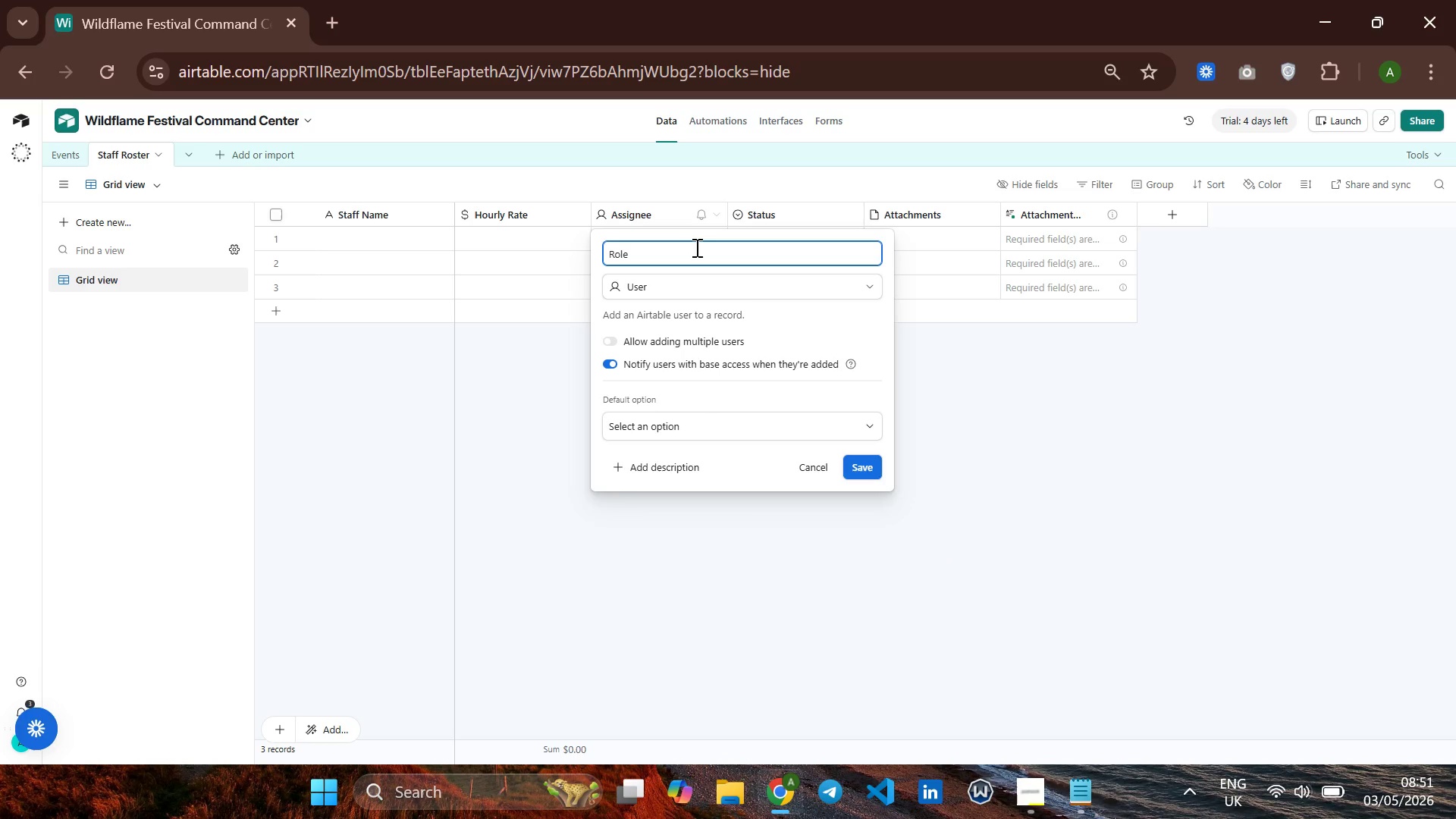 
type(Role )
 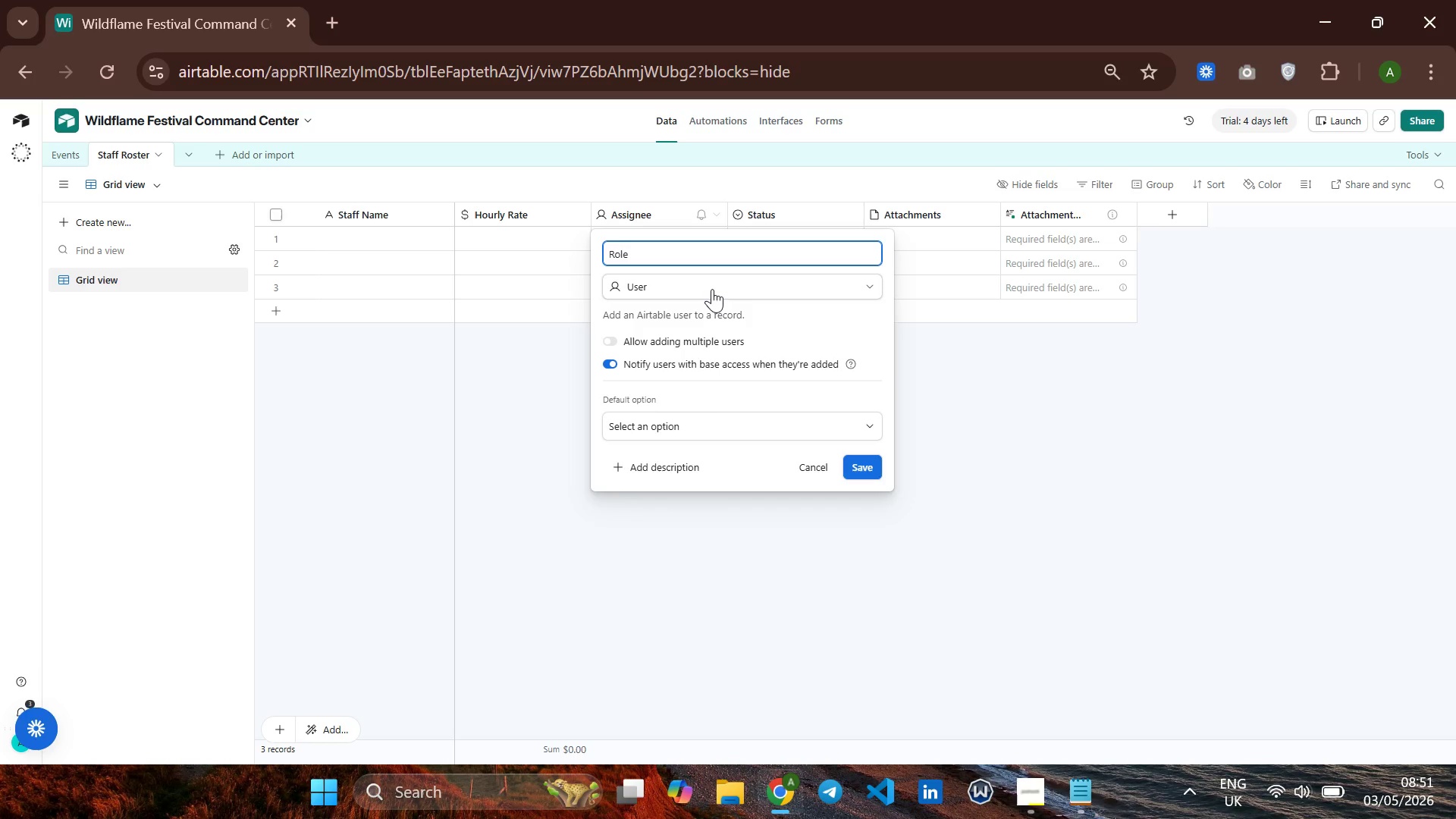 
left_click([721, 285])
 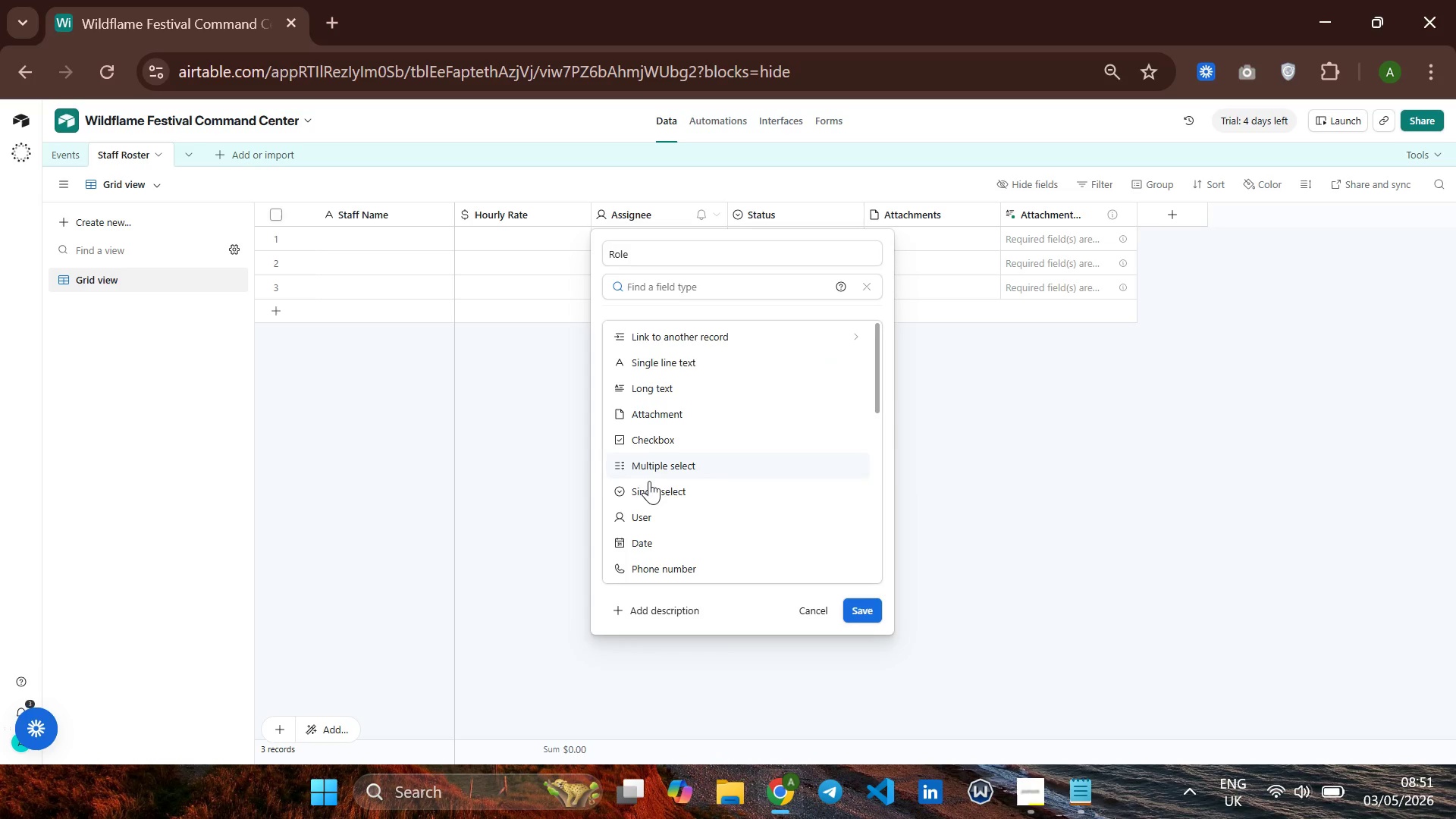 
left_click([649, 494])
 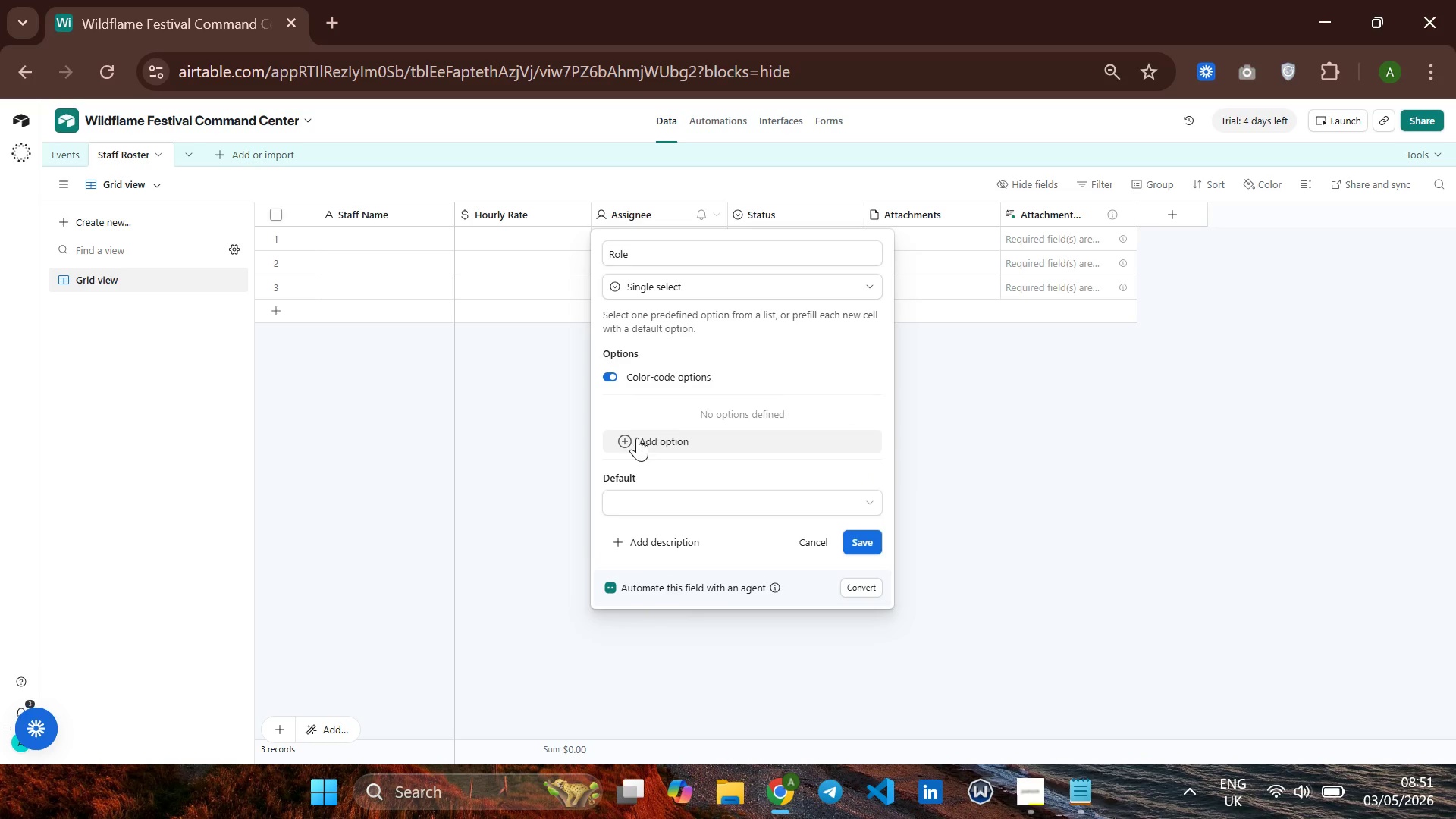 
left_click([630, 444])
 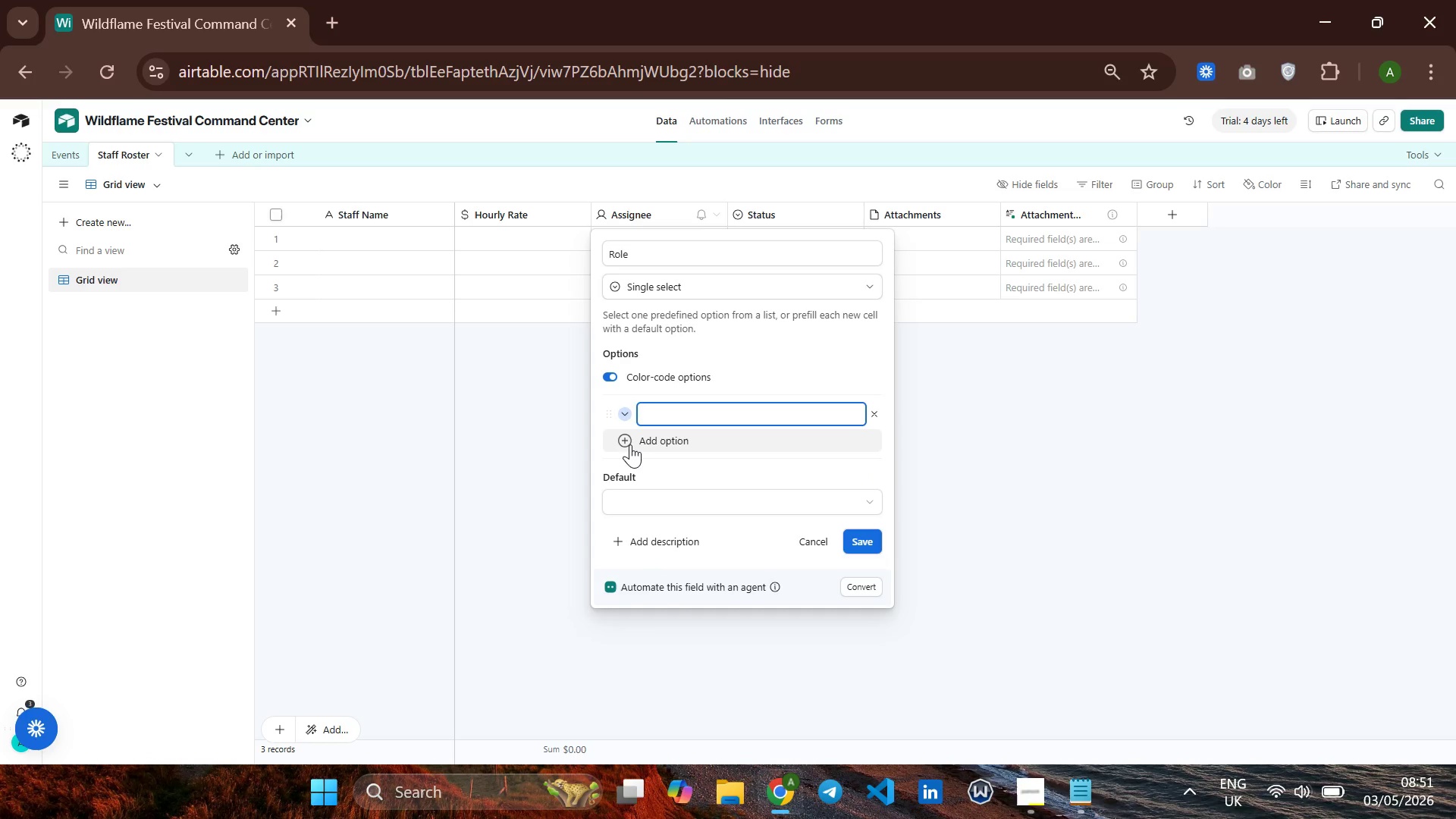 
type(O)
key(Backspace)
type(Pit N)
key(Backspace)
type(m)
key(Backspace)
key(Backspace)
type( Master)
 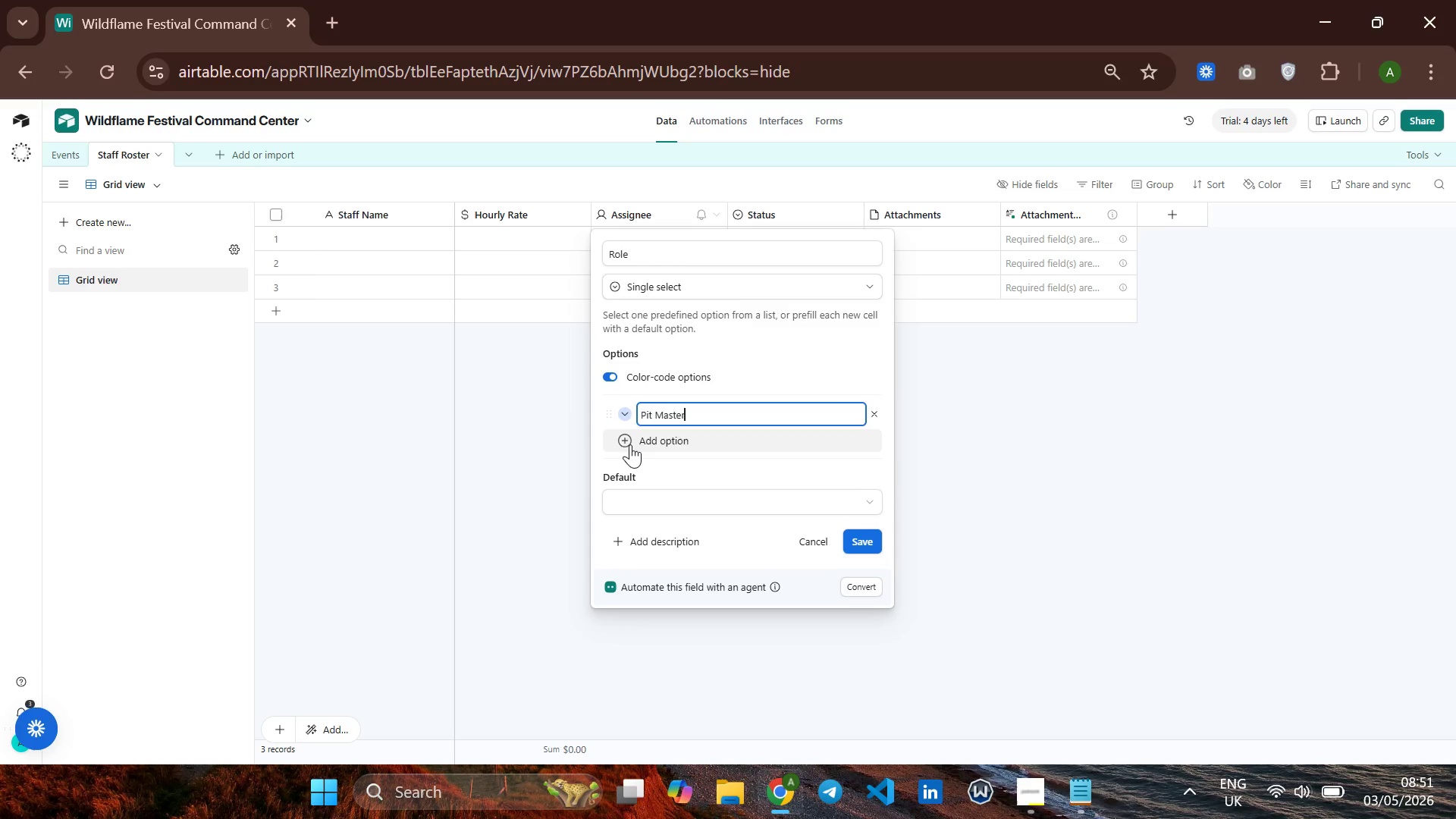 
key(Enter)
 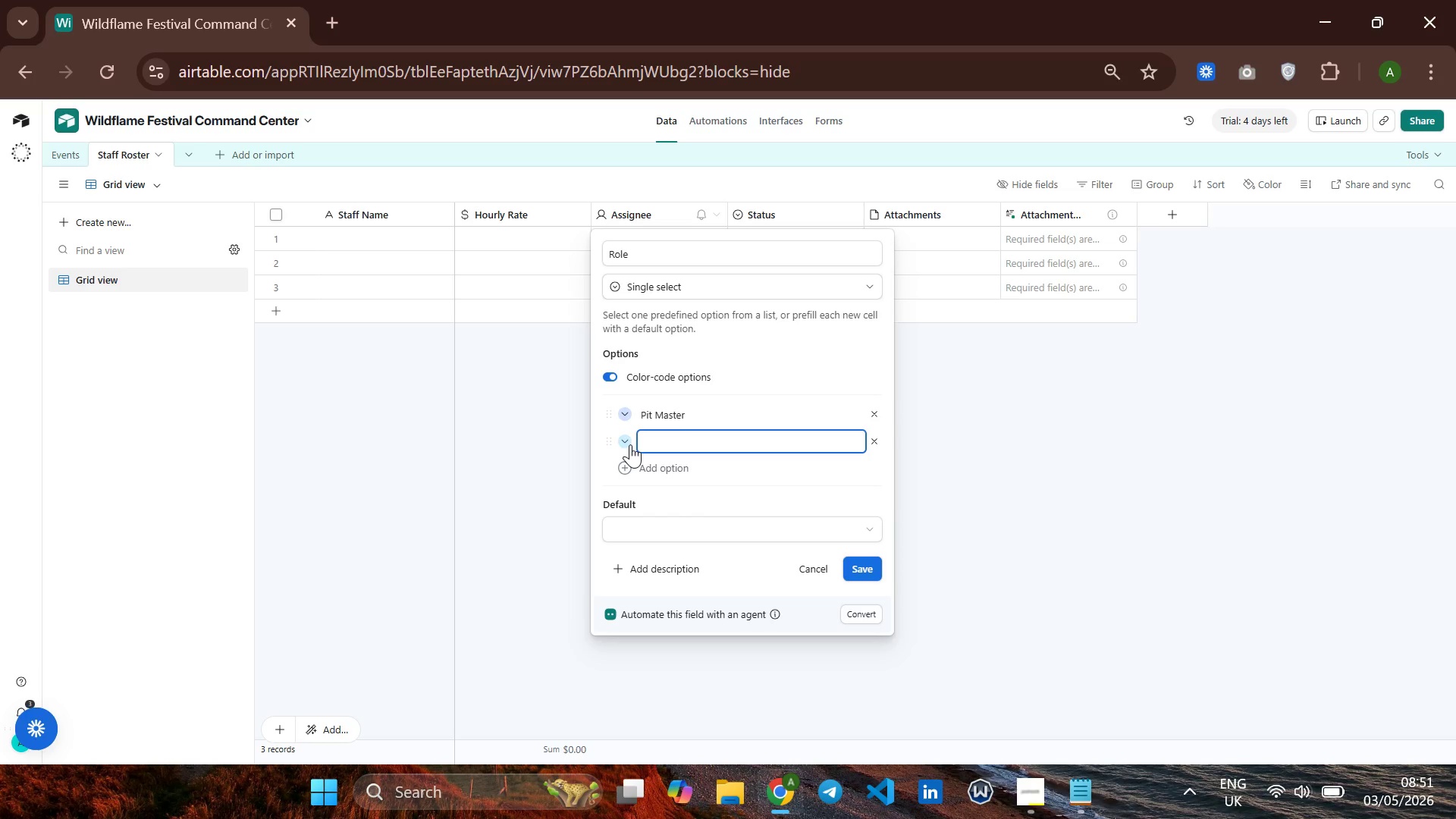 
type(Sous Chef)
 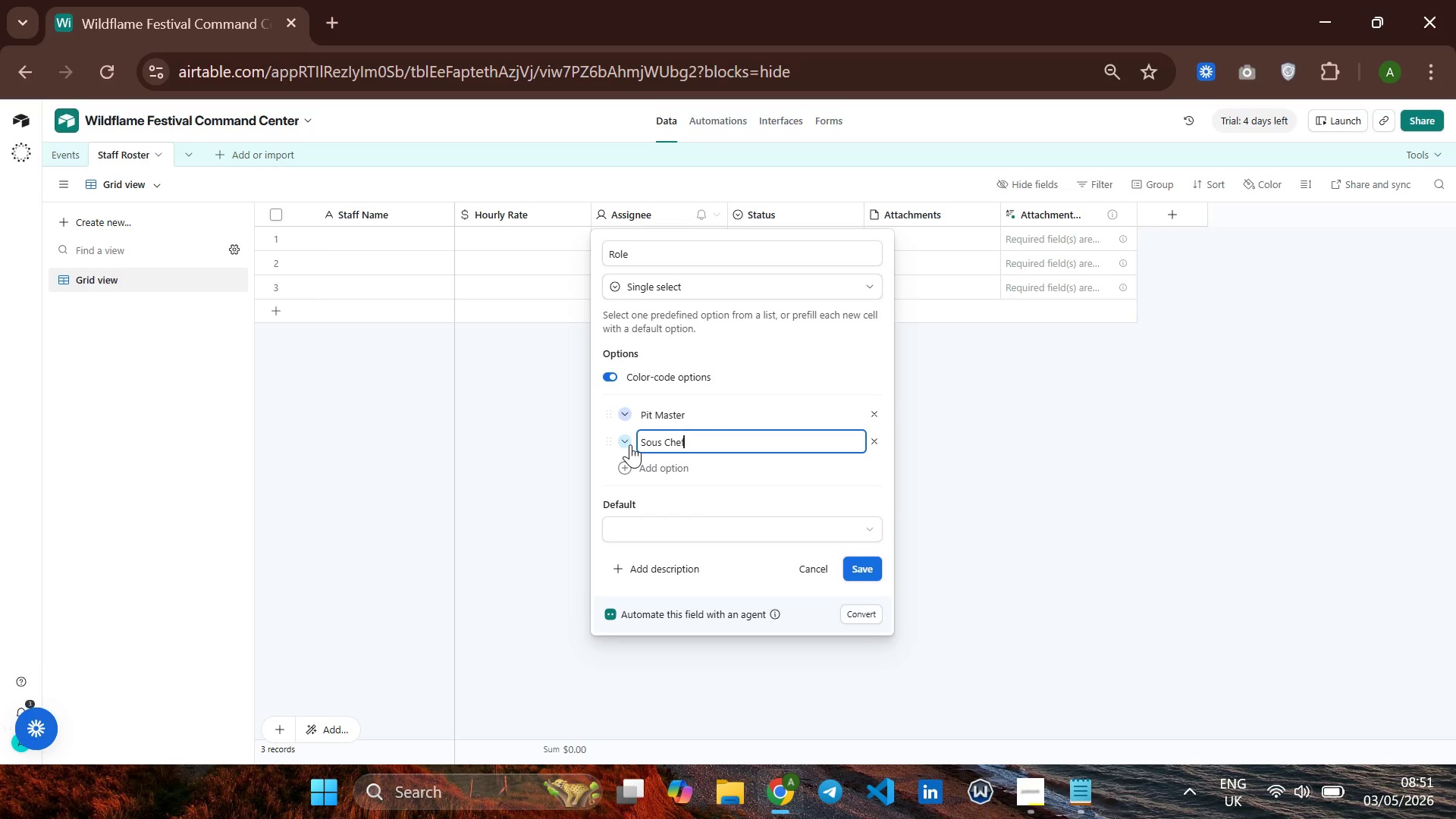 
key(Enter)
 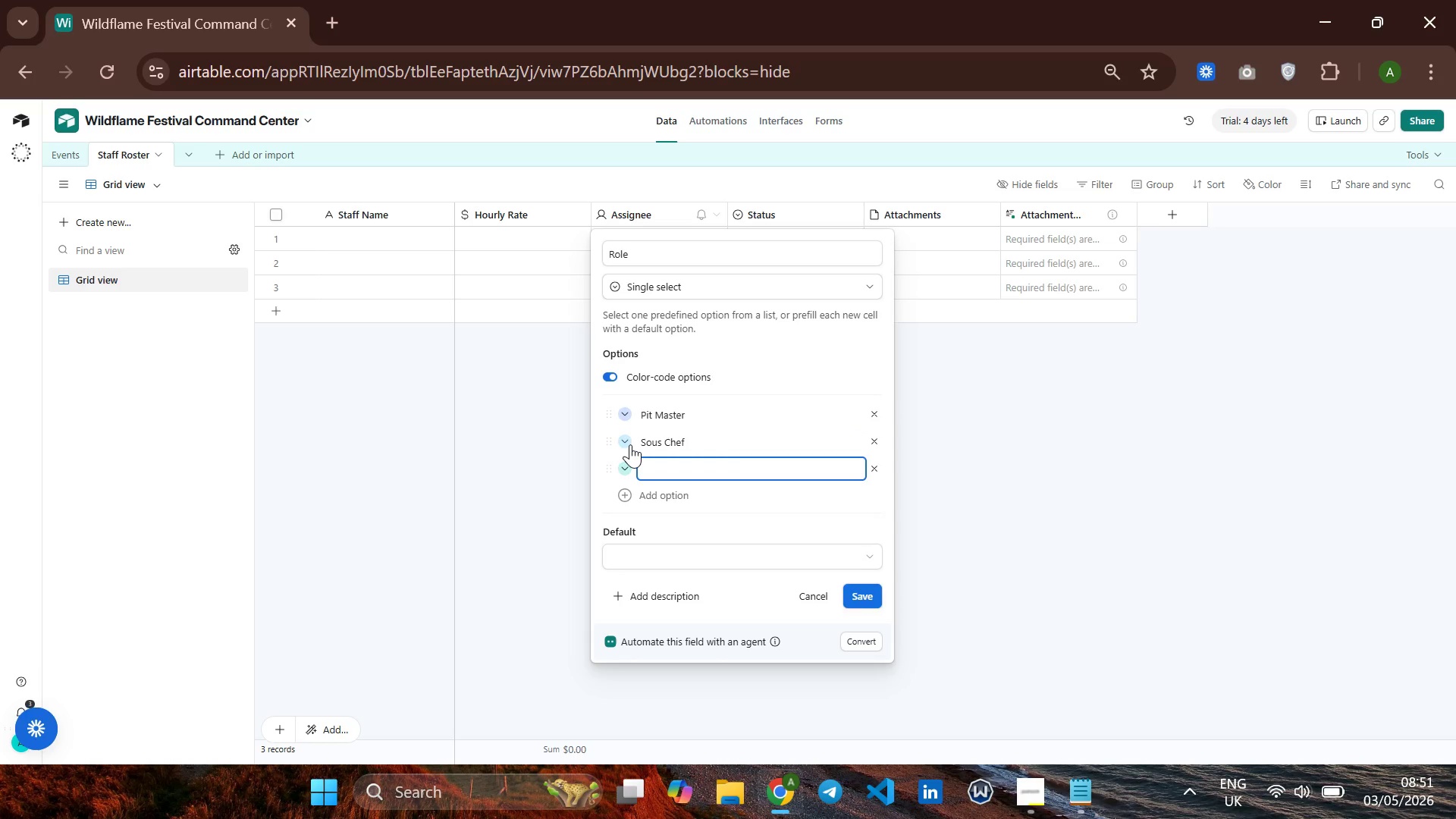 
type(Line Cook)
 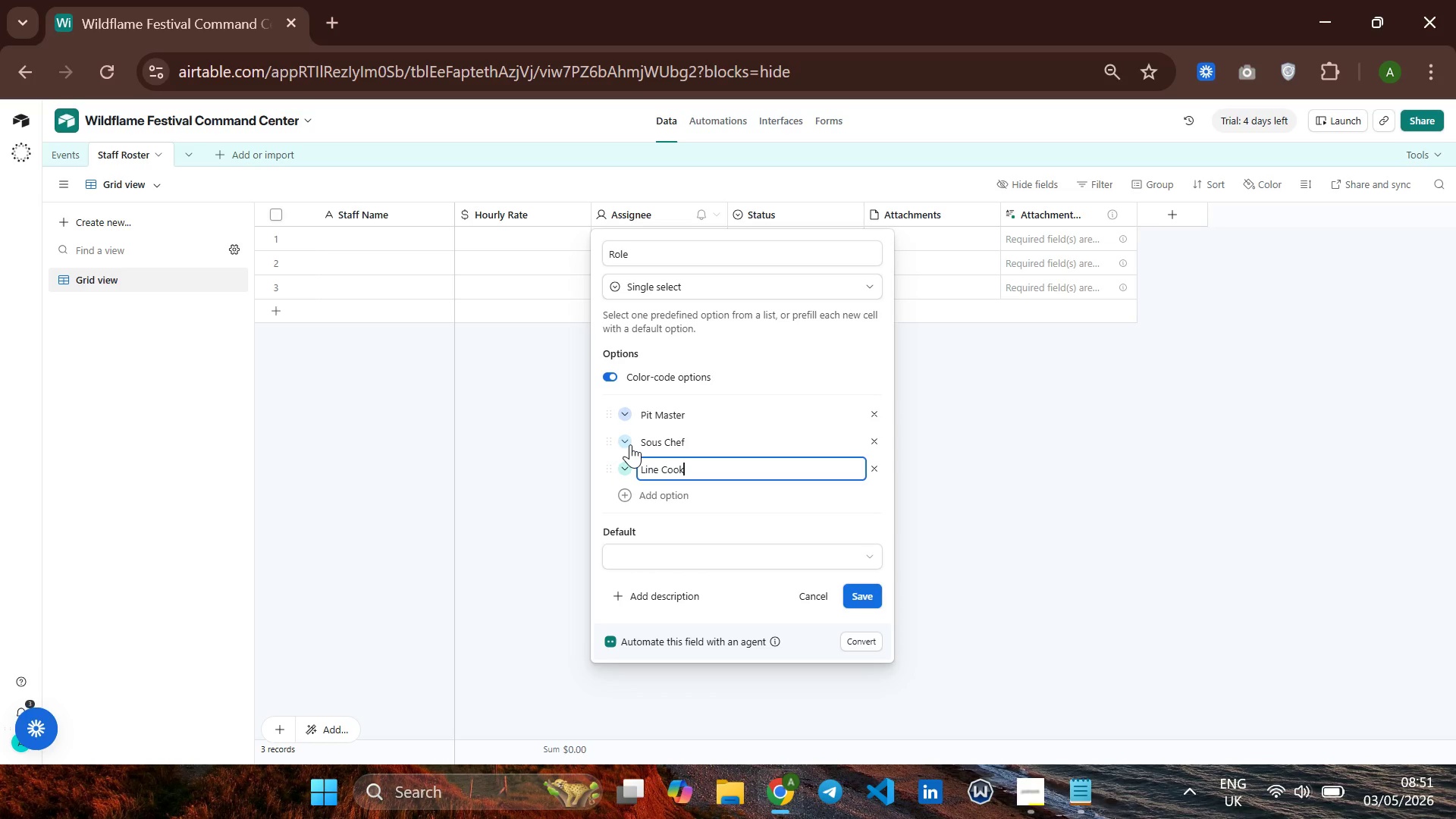 
key(Enter)
 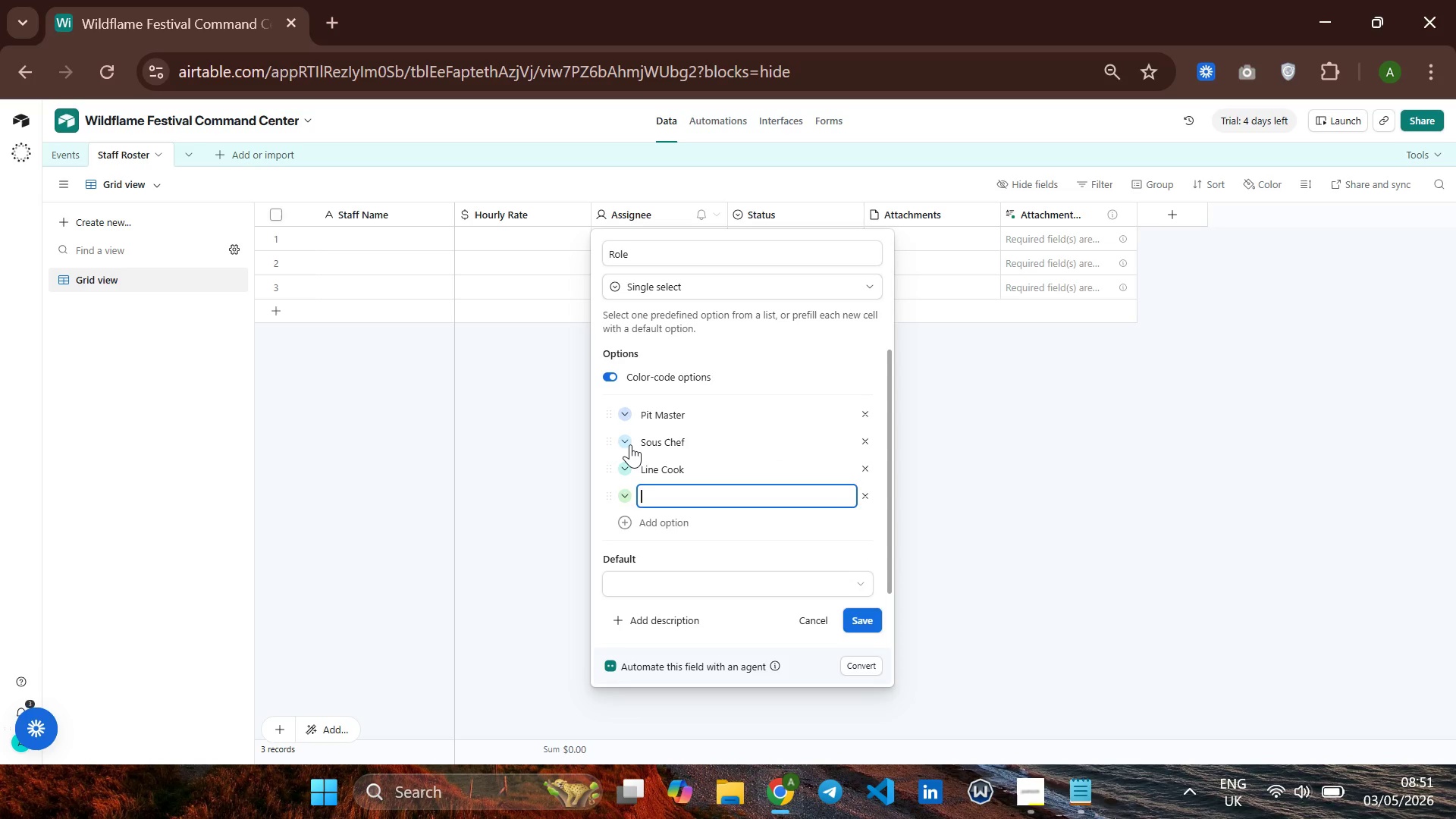 
type(Pre[)
key(Backspace)
type(p Cook)
 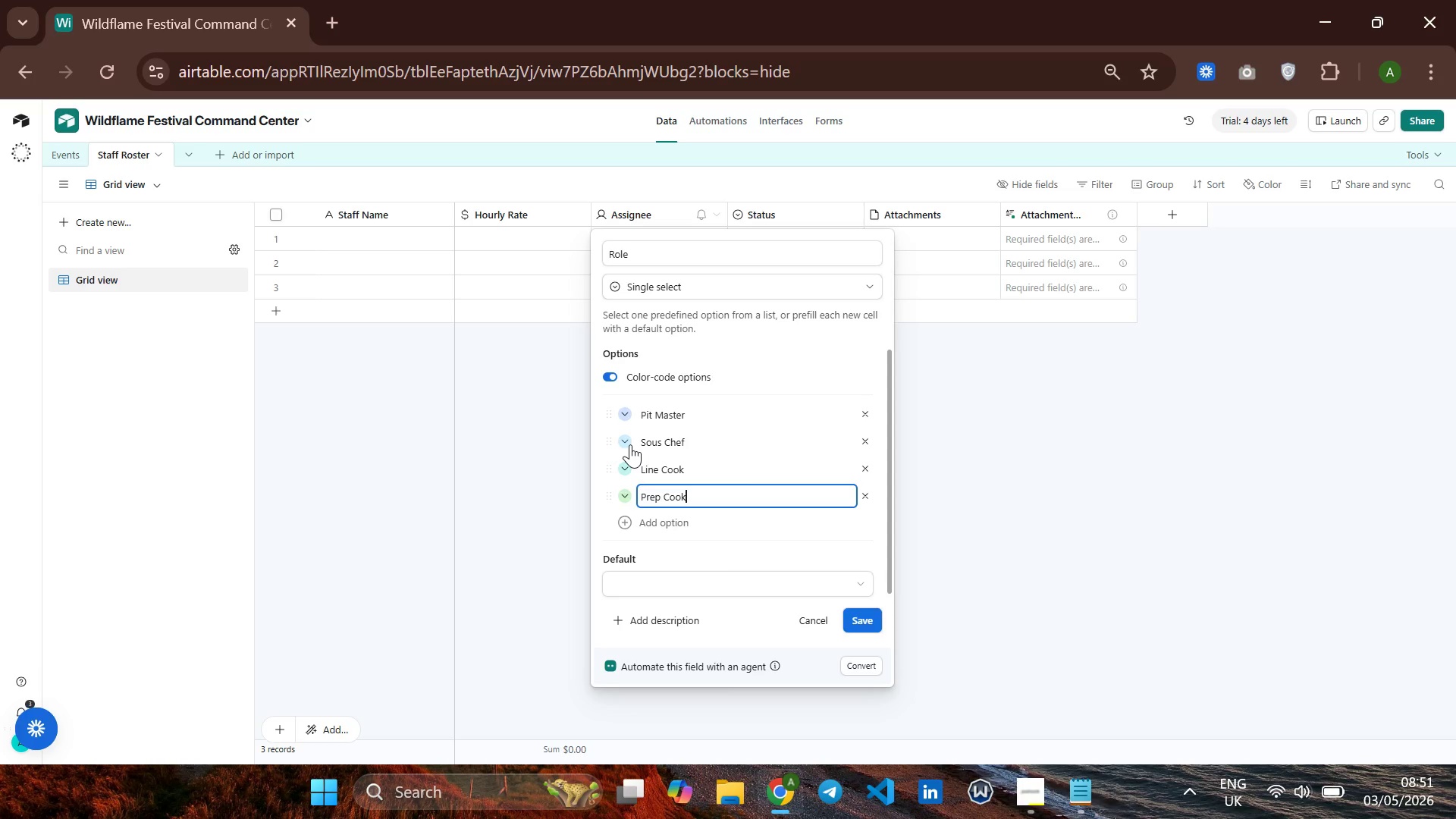 
key(Enter)
 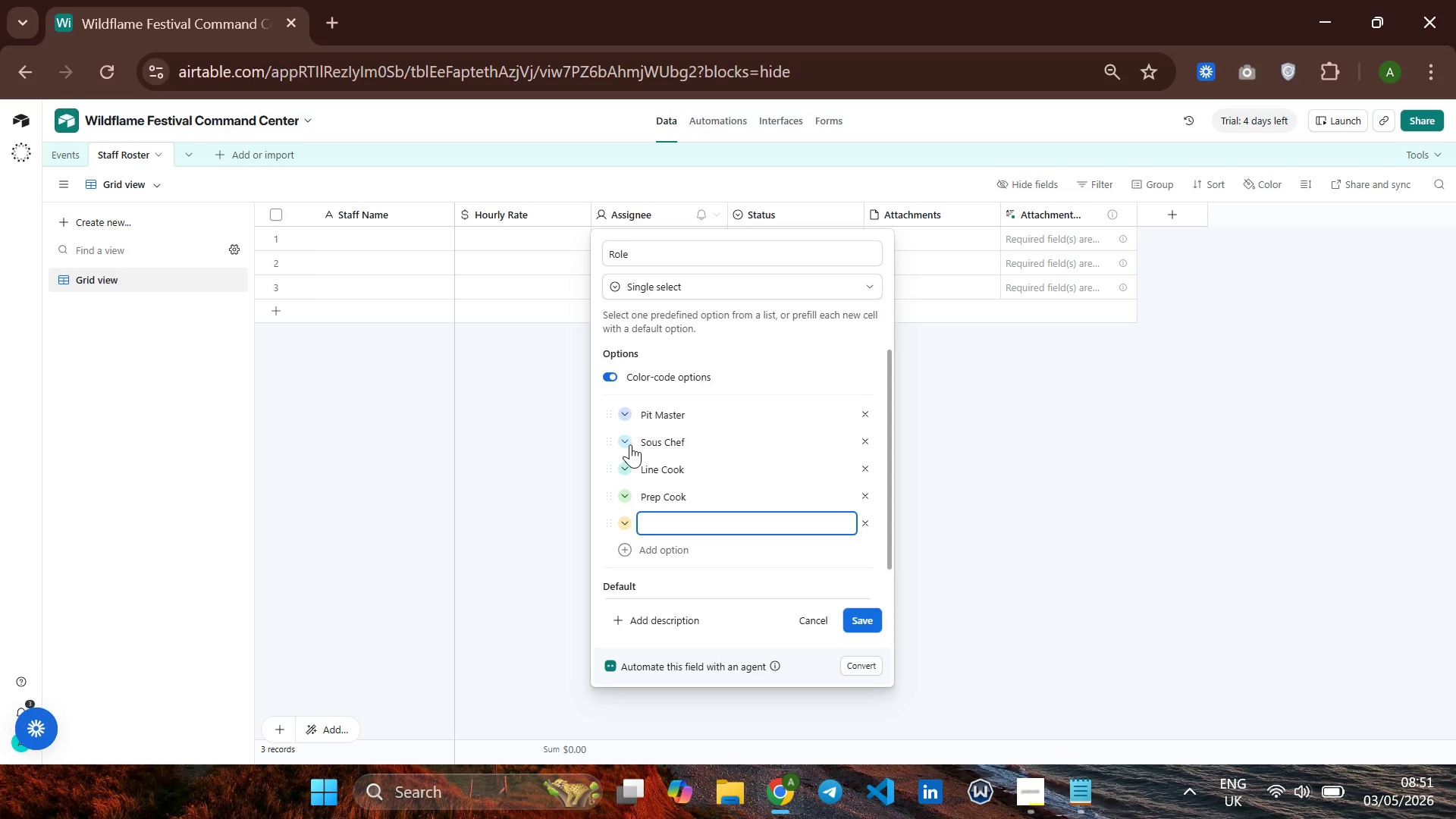 
type(Server)
 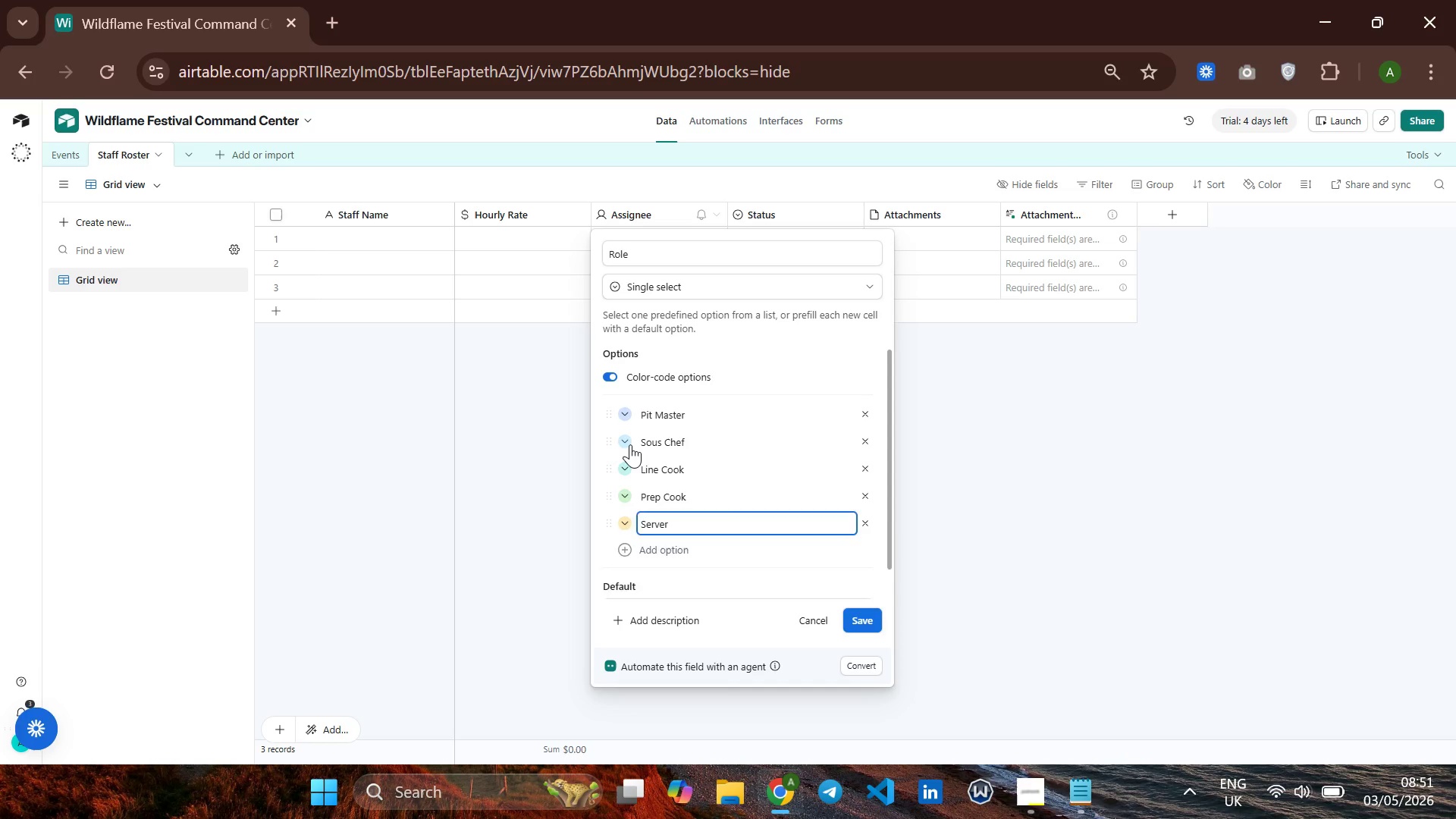 
key(Enter)
 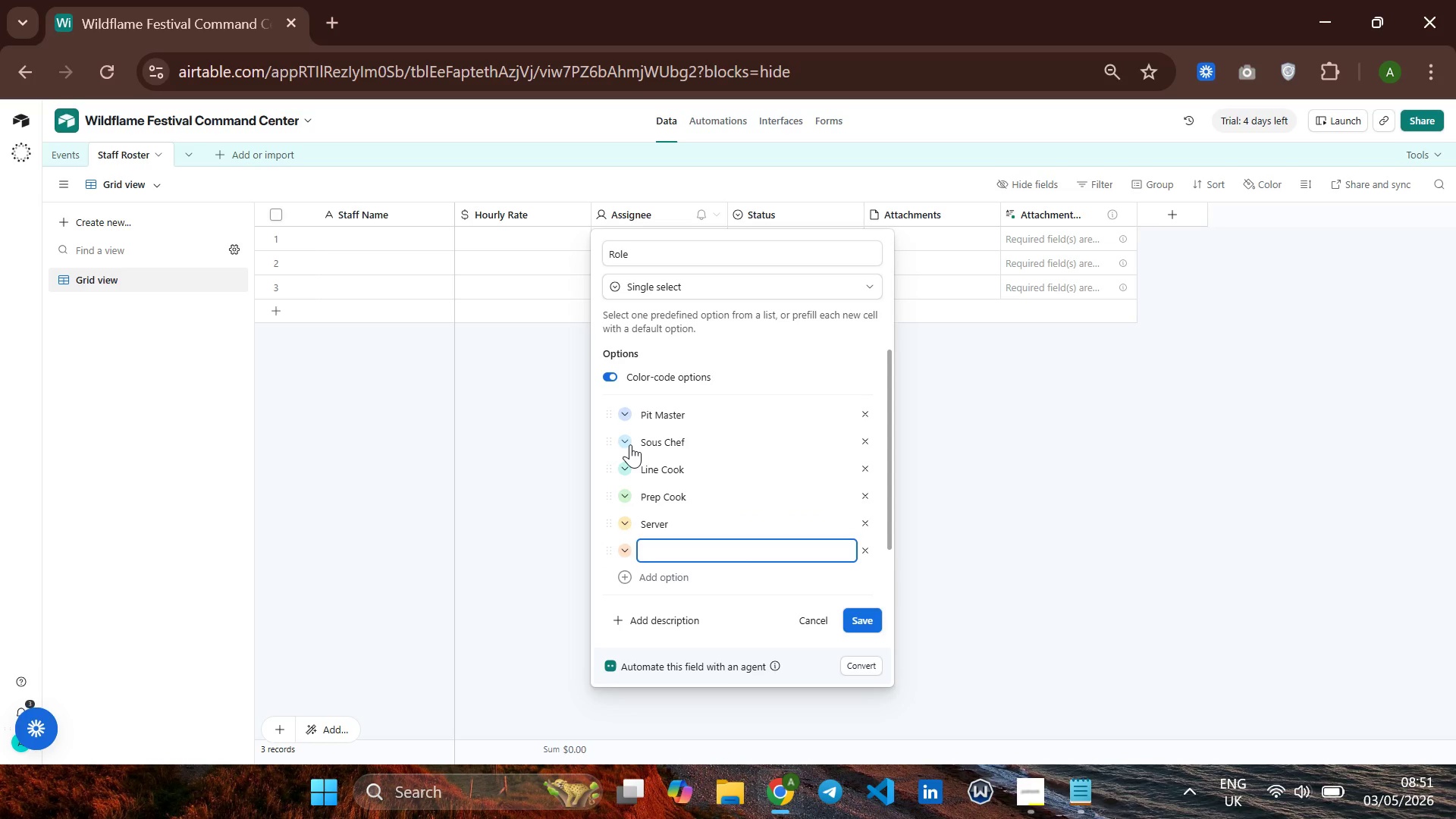 
type(Event La)
key(Backspace)
type(ead)
 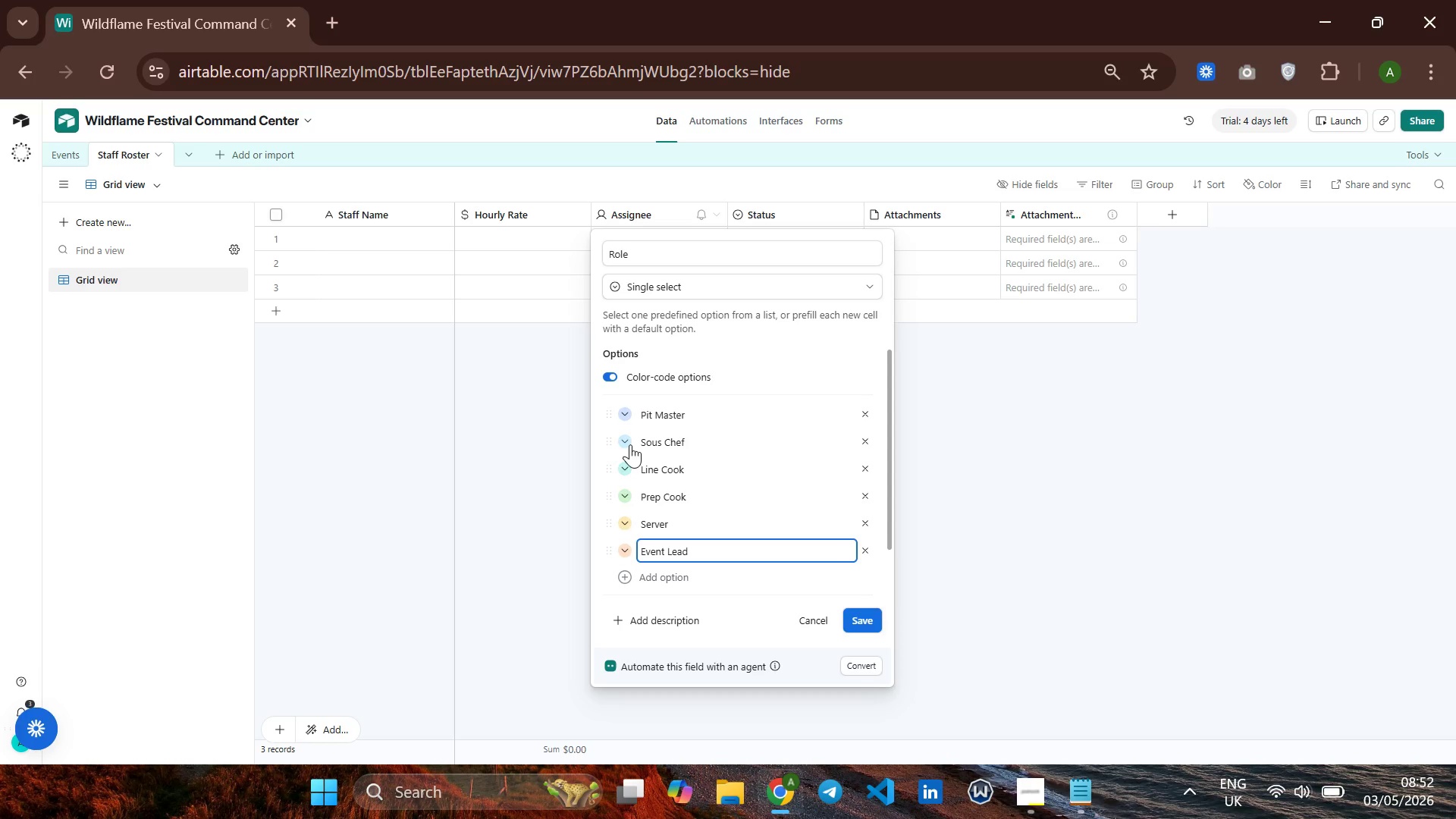 
scroll: coordinate [762, 496], scroll_direction: down, amount: 1.0
 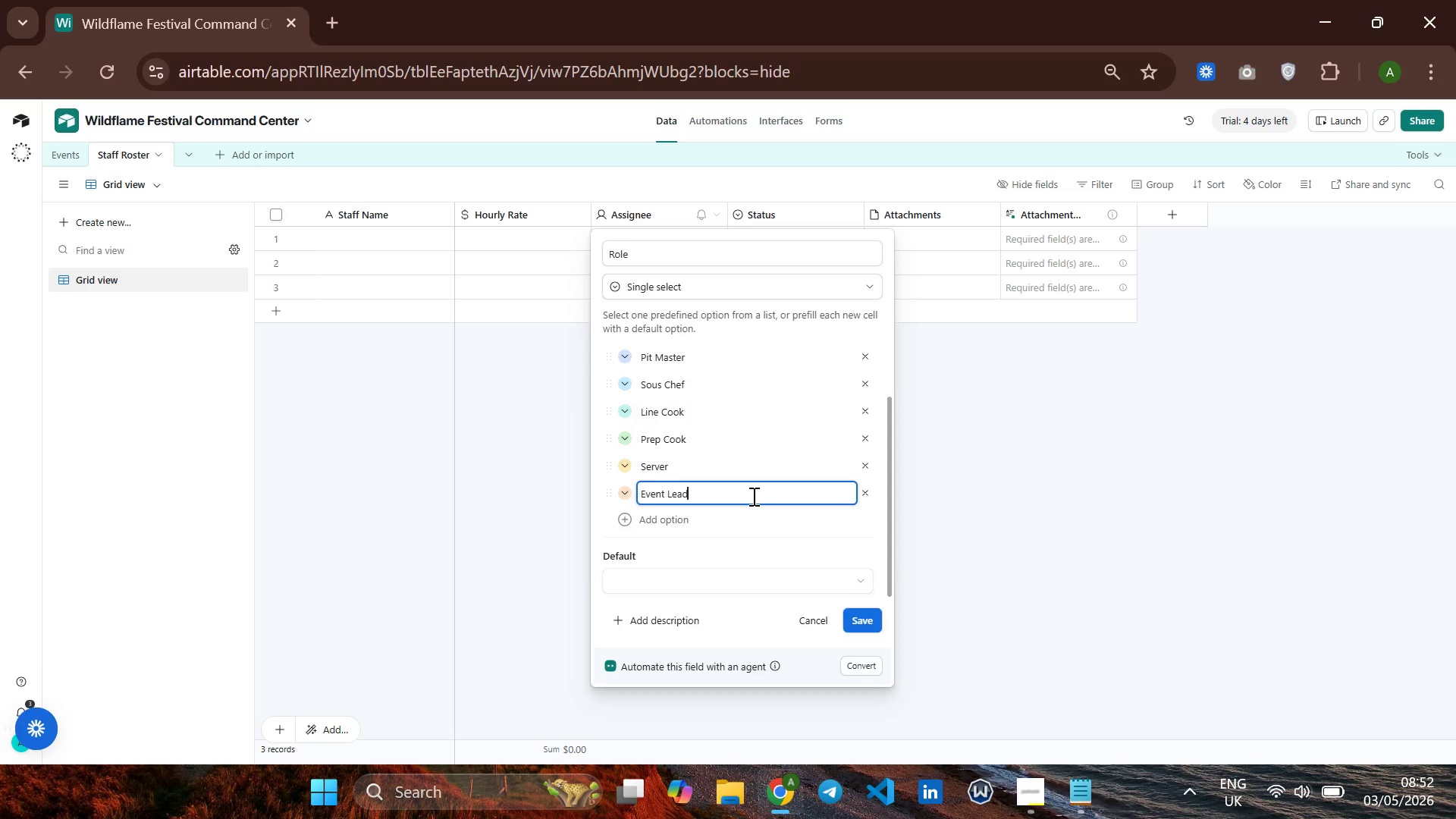 
scroll: coordinate [752, 496], scroll_direction: up, amount: 1.0
 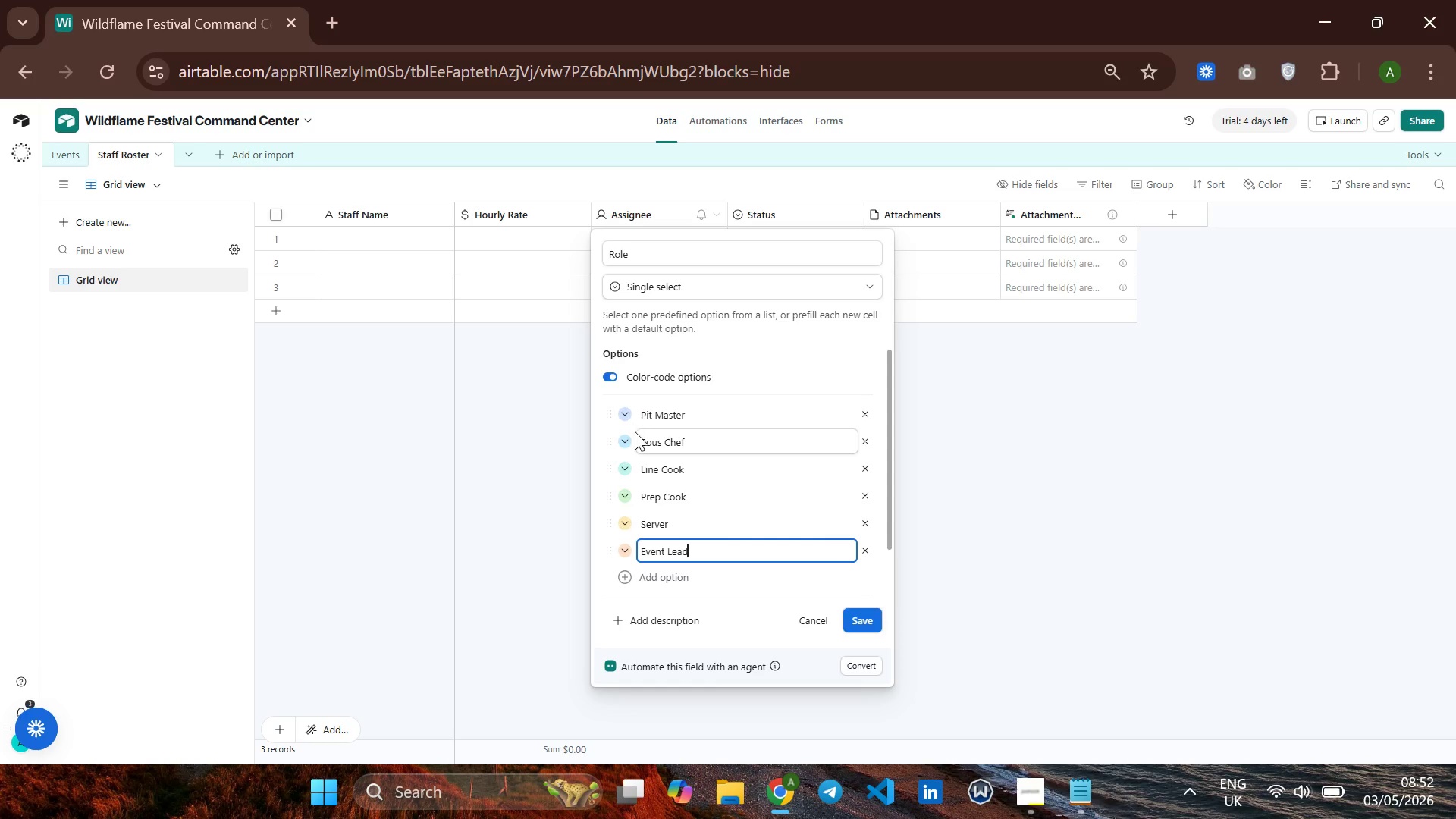 
left_click([626, 415])
 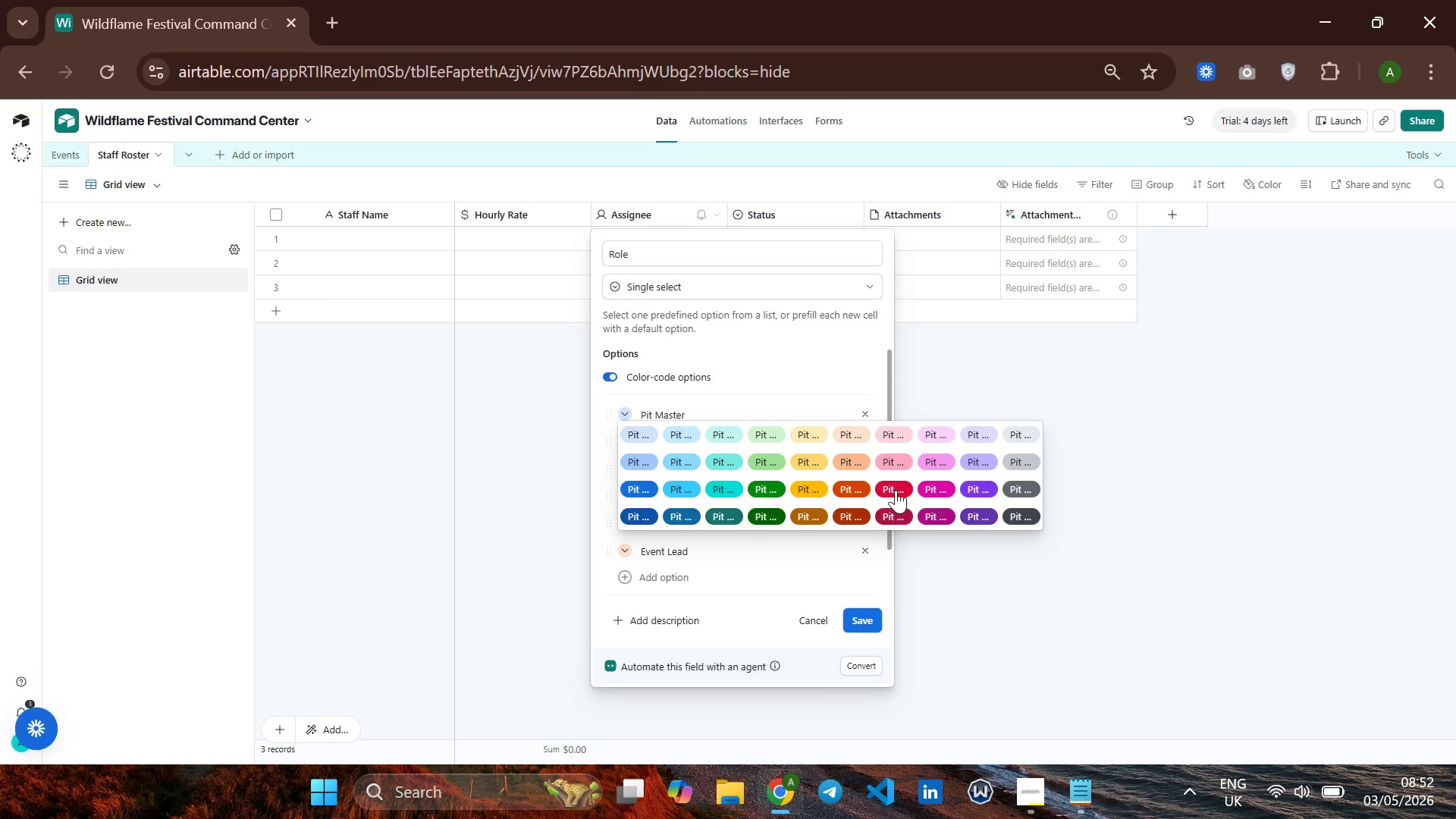 
left_click([894, 488])
 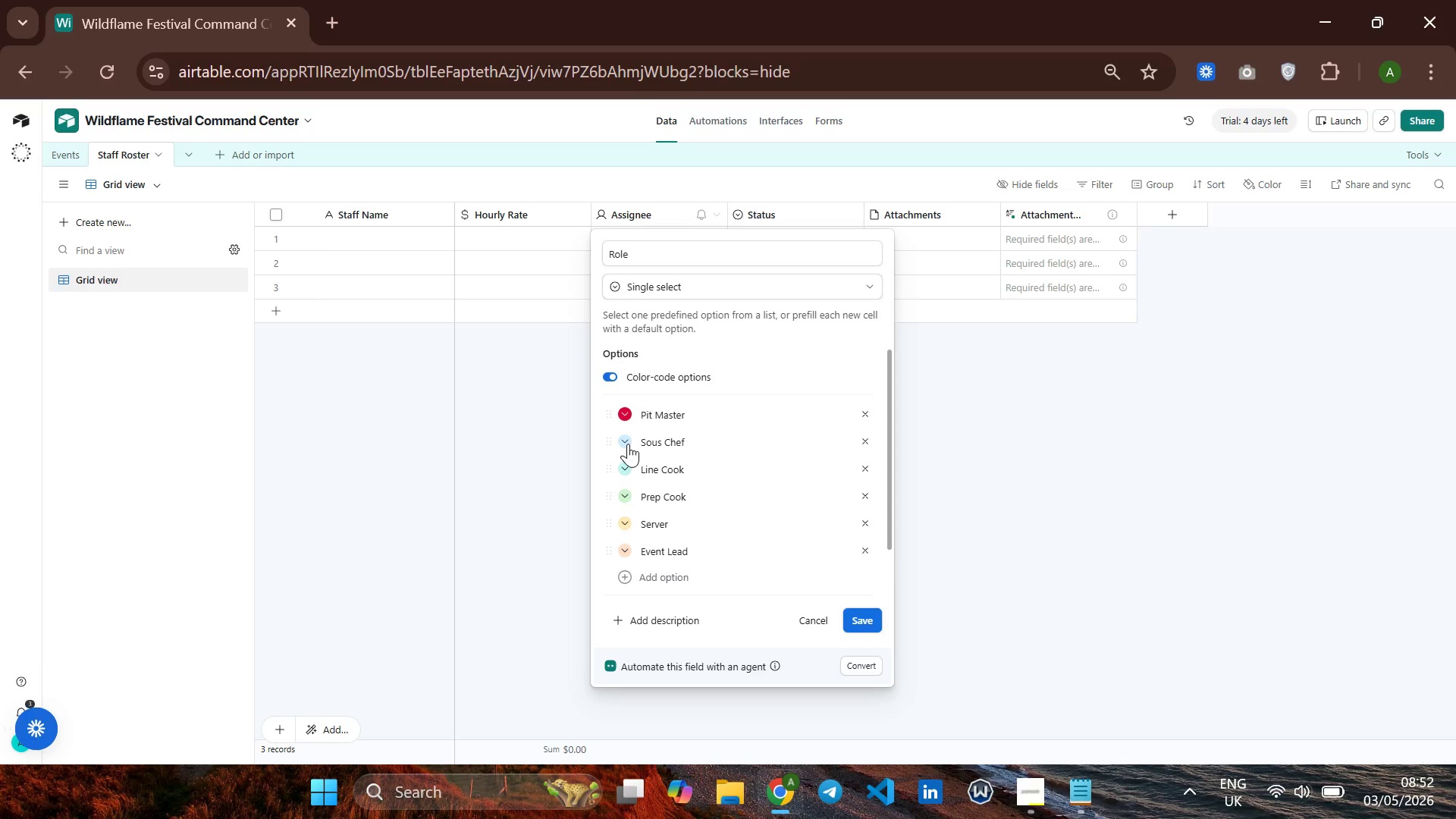 
left_click([628, 444])
 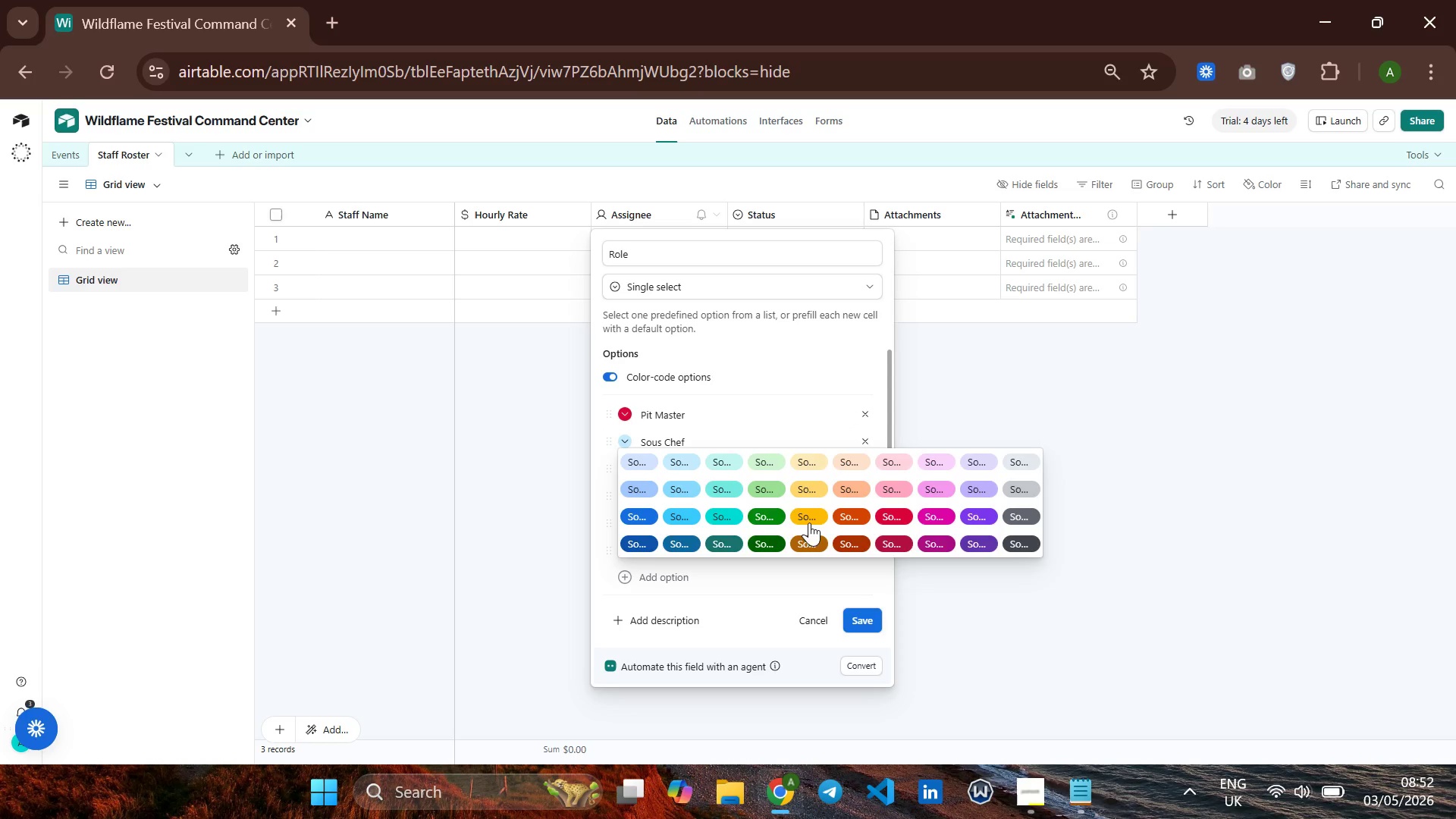 
left_click([809, 519])
 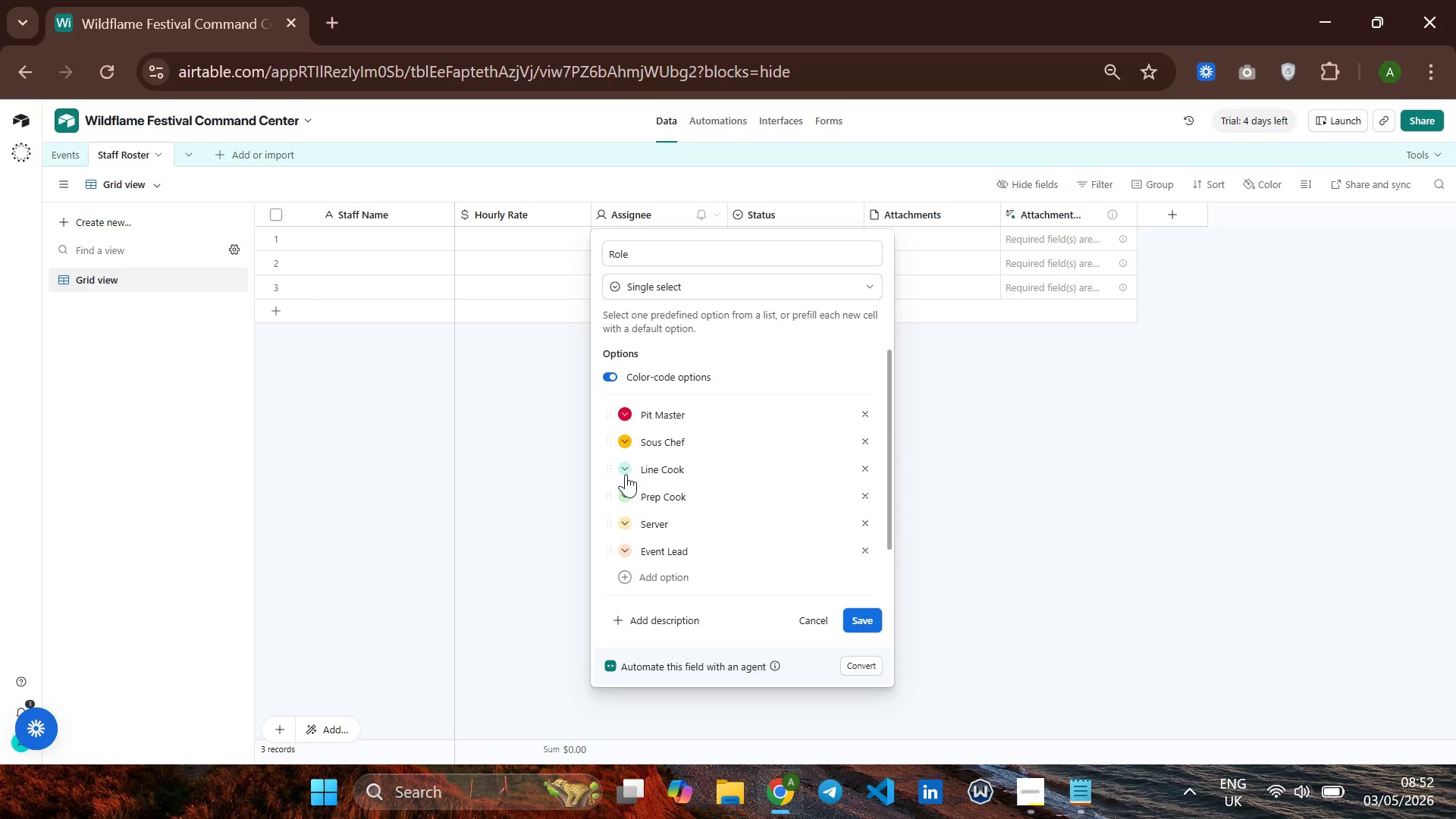 
left_click([624, 473])
 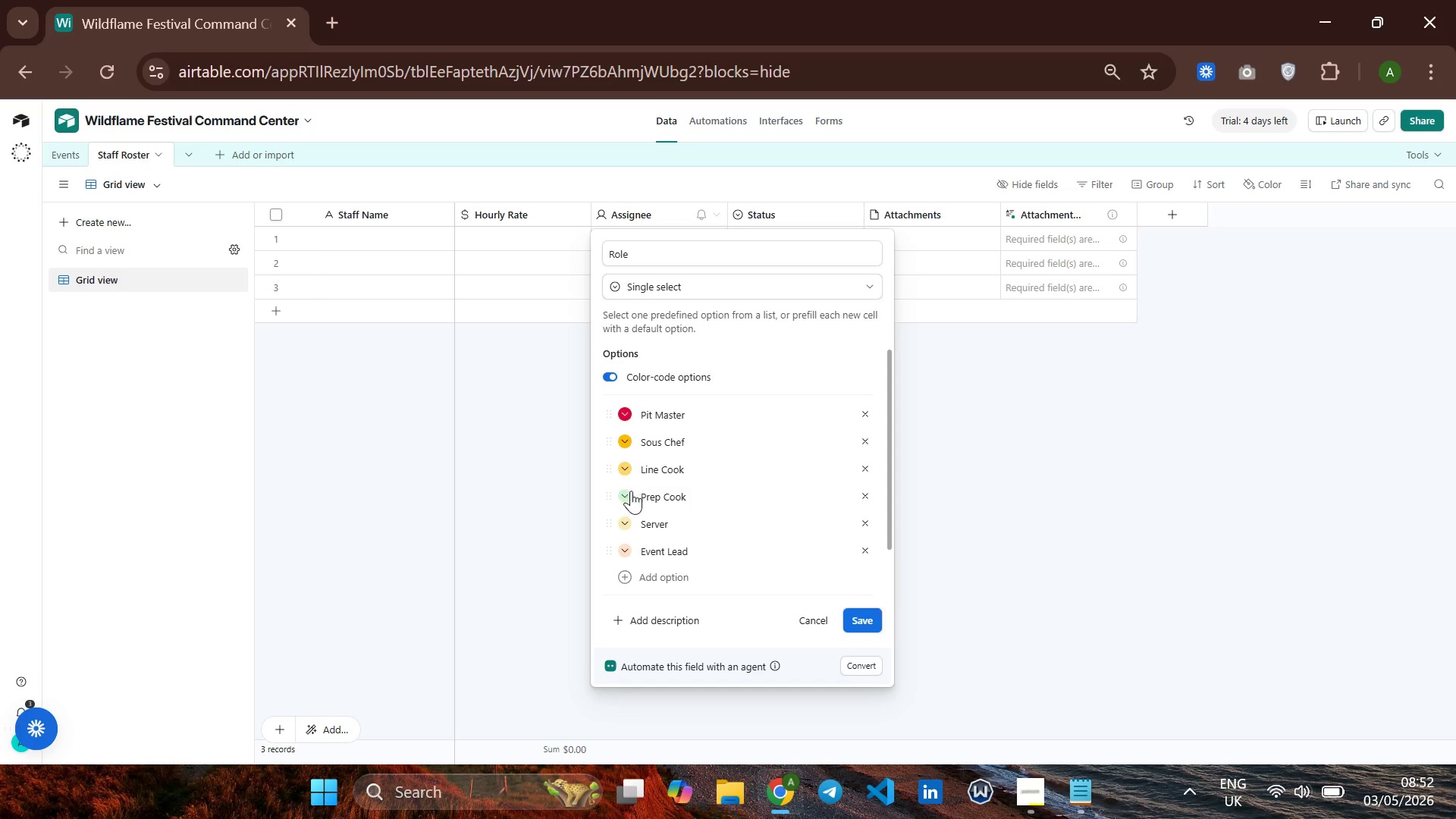 
left_click([623, 498])
 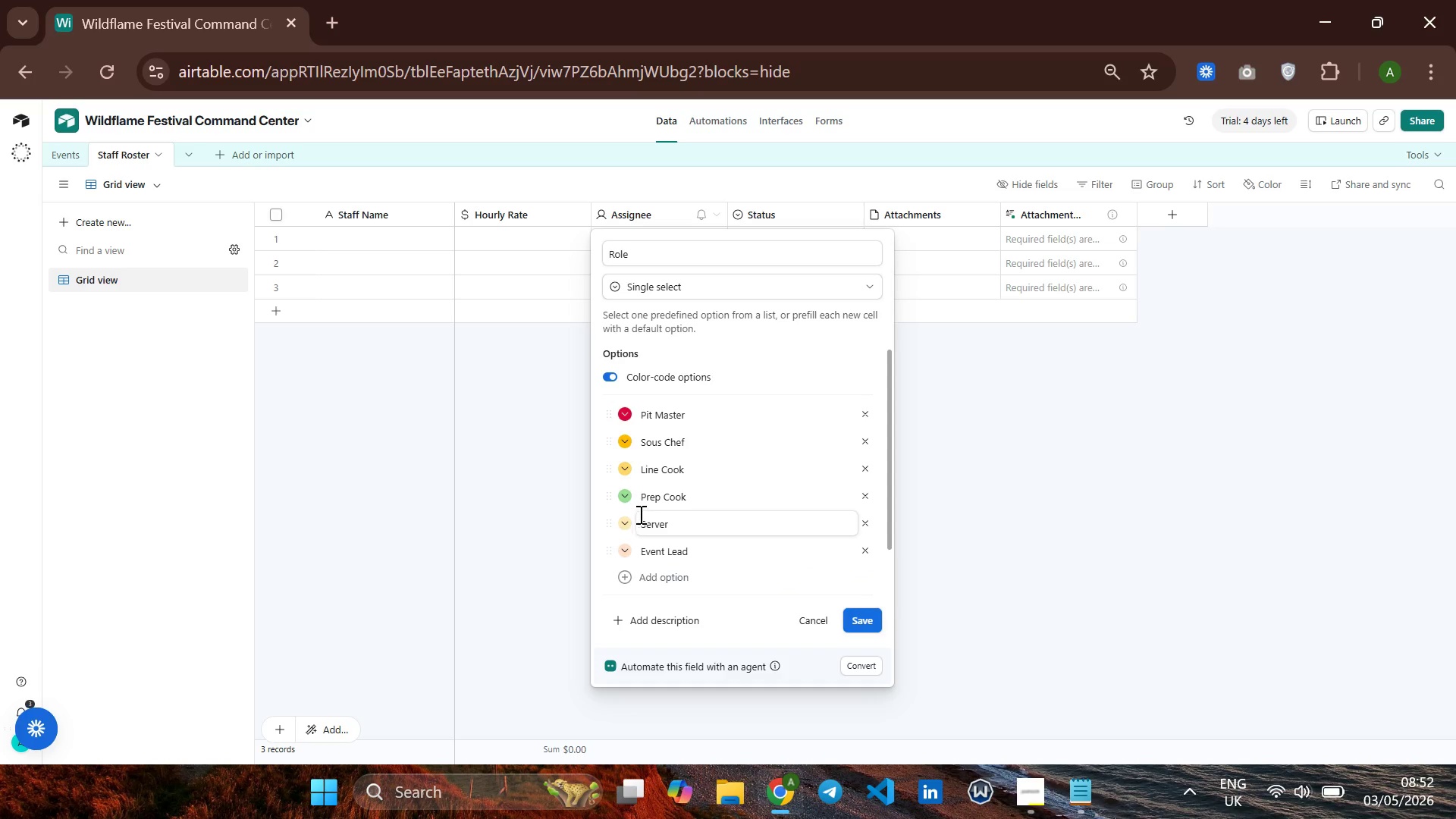 
left_click([623, 516])
 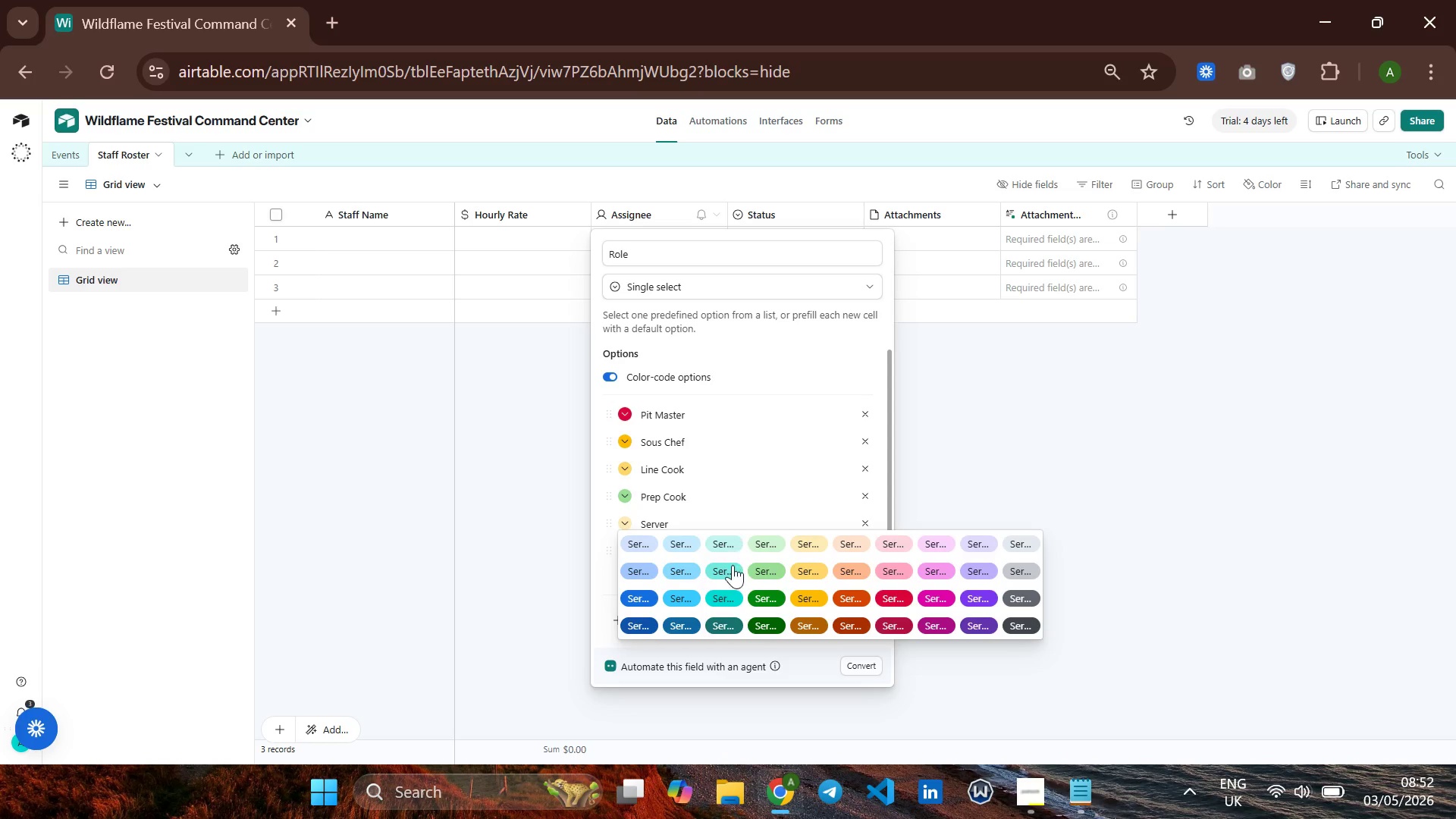 
left_click([689, 567])
 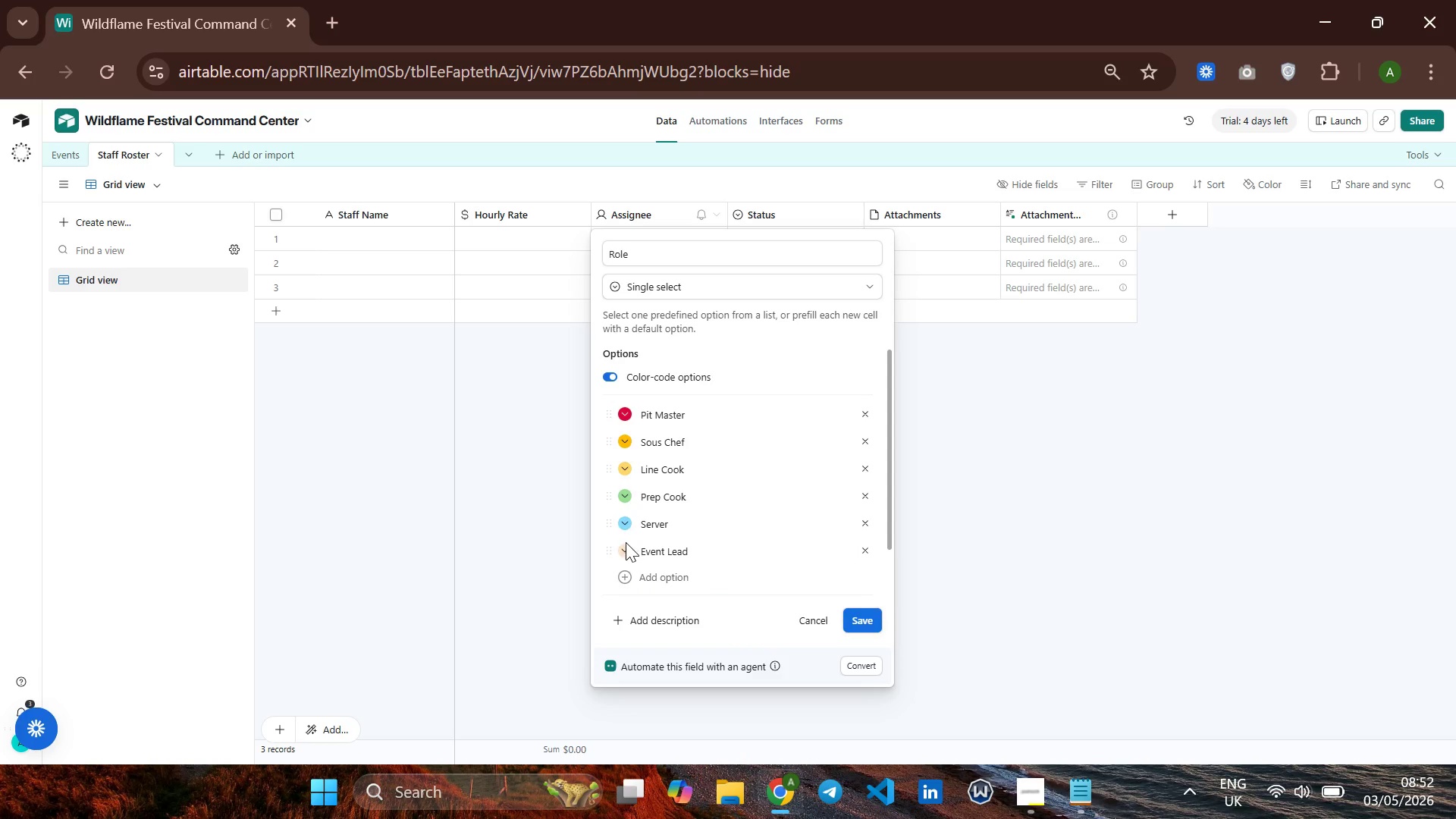 
left_click([626, 542])
 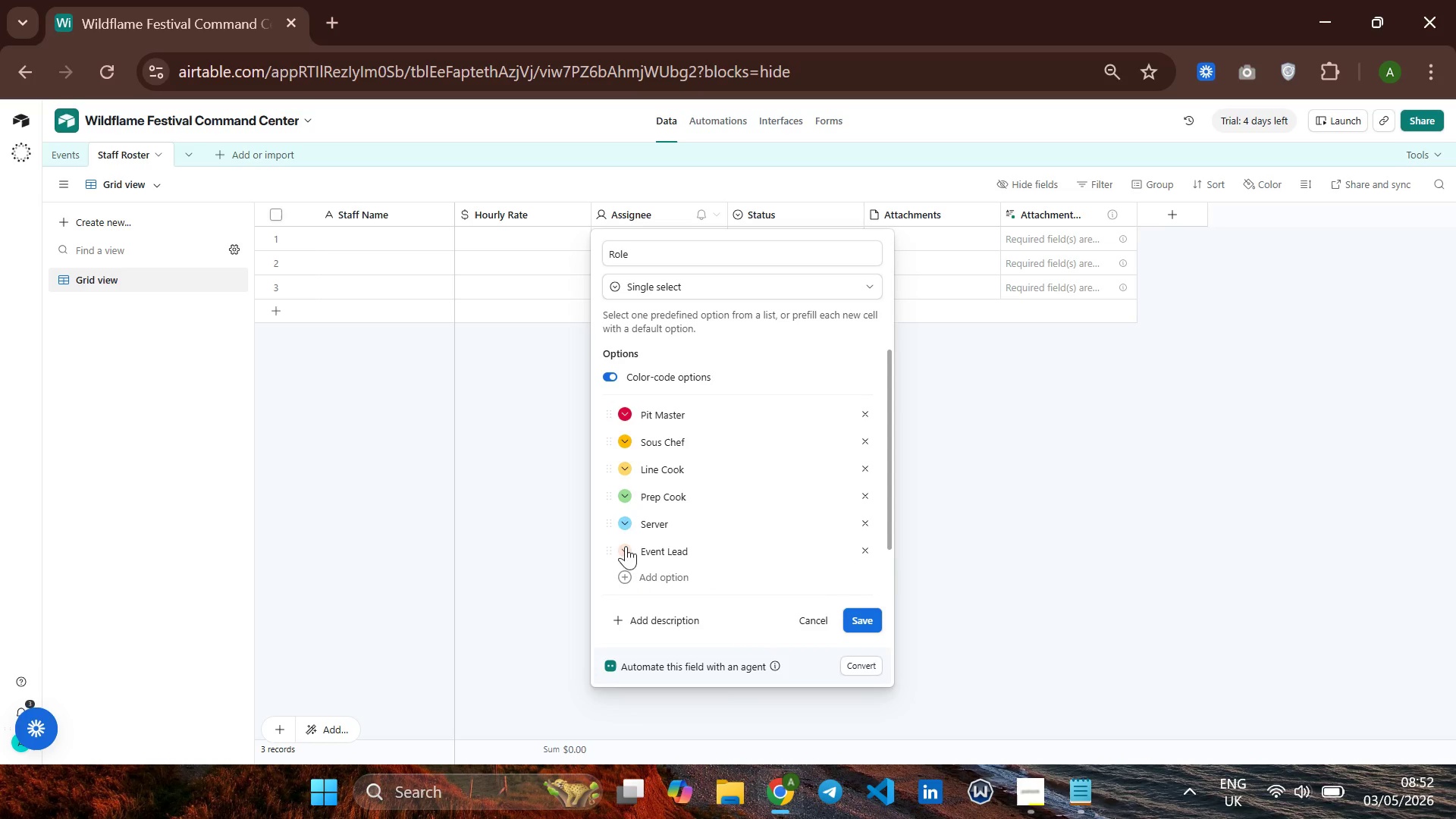 
left_click([626, 546])
 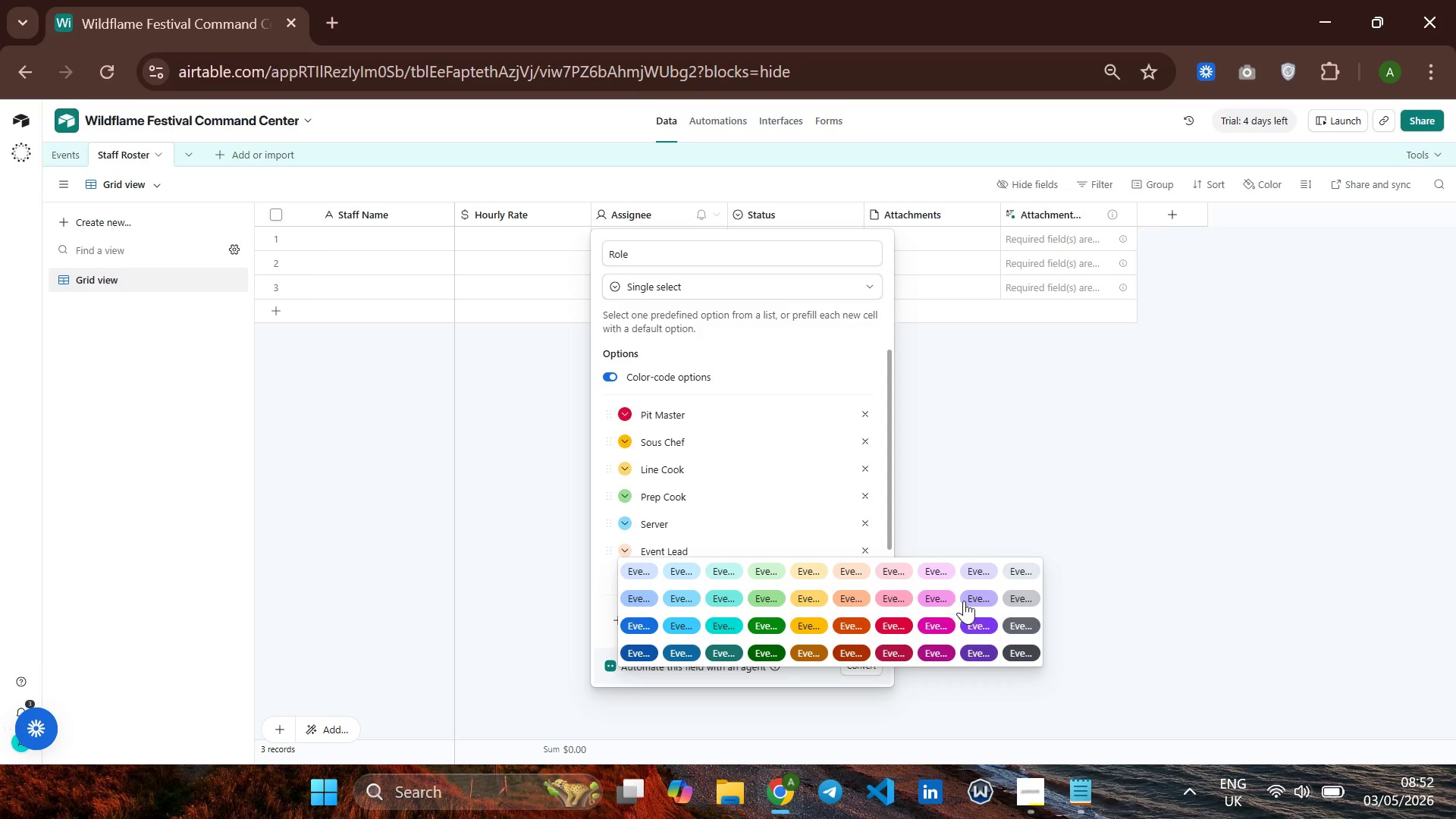 
left_click([981, 596])
 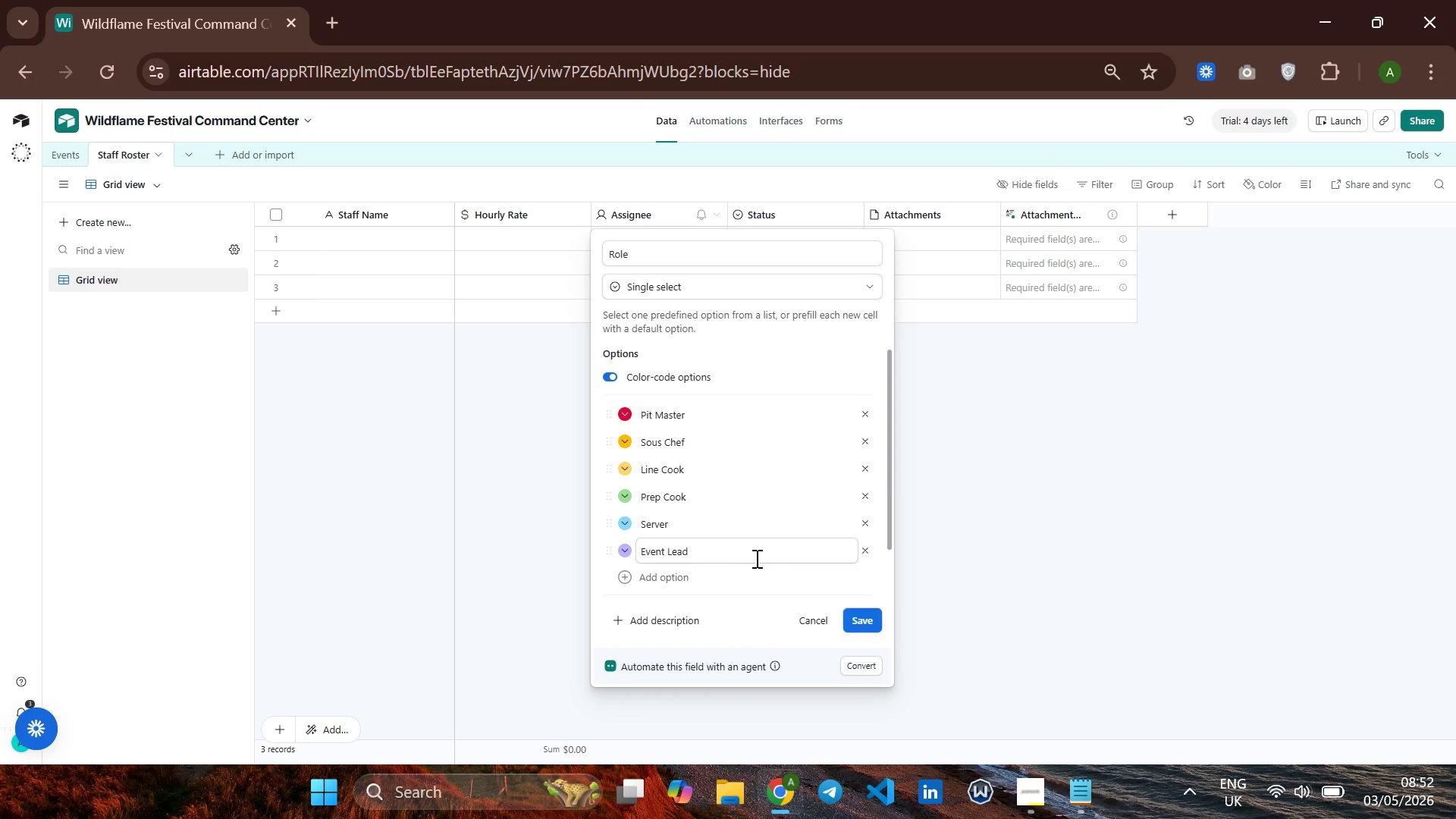 
scroll: coordinate [755, 558], scroll_direction: down, amount: 1.0
 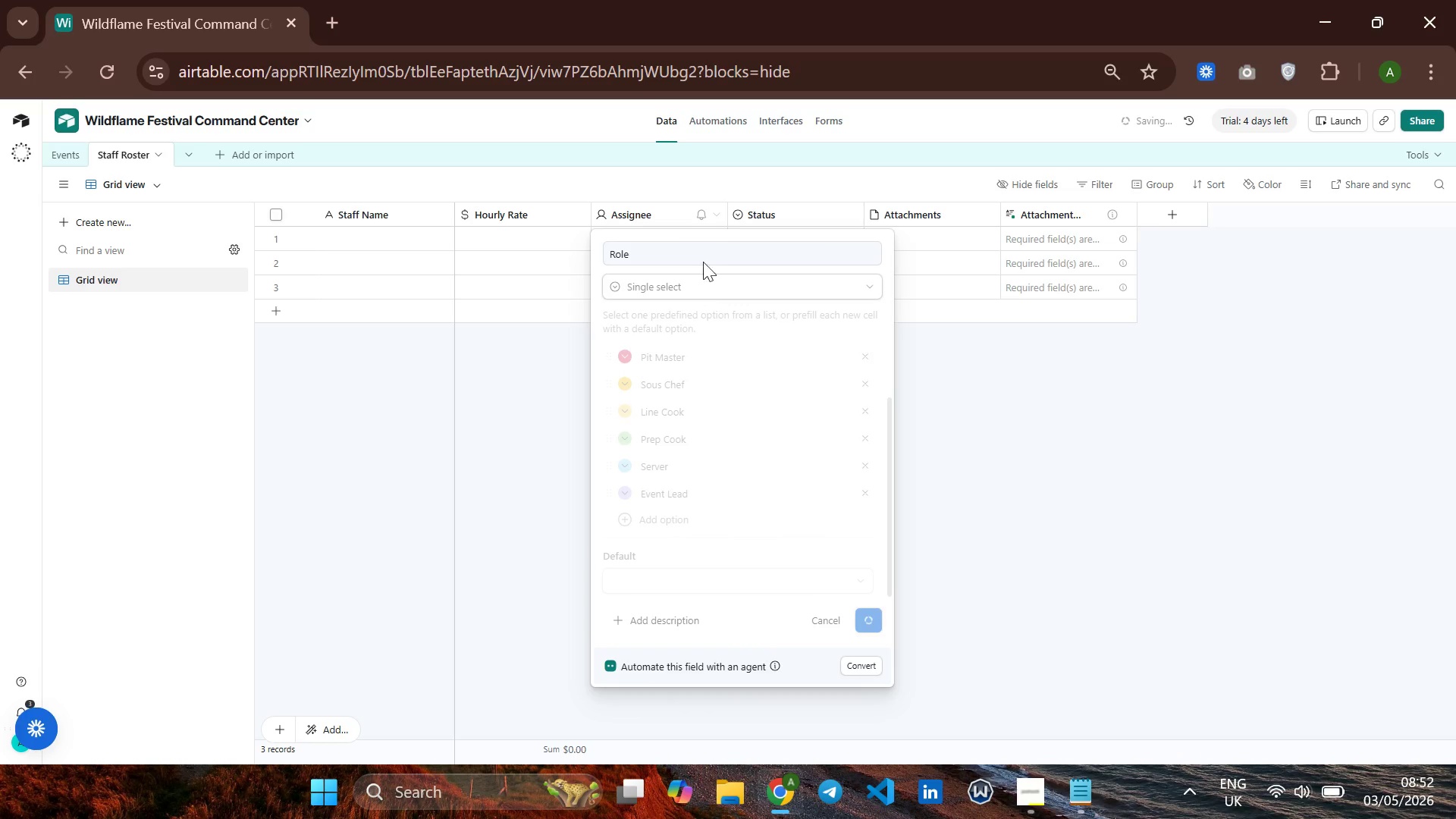 
wait(5.38)
 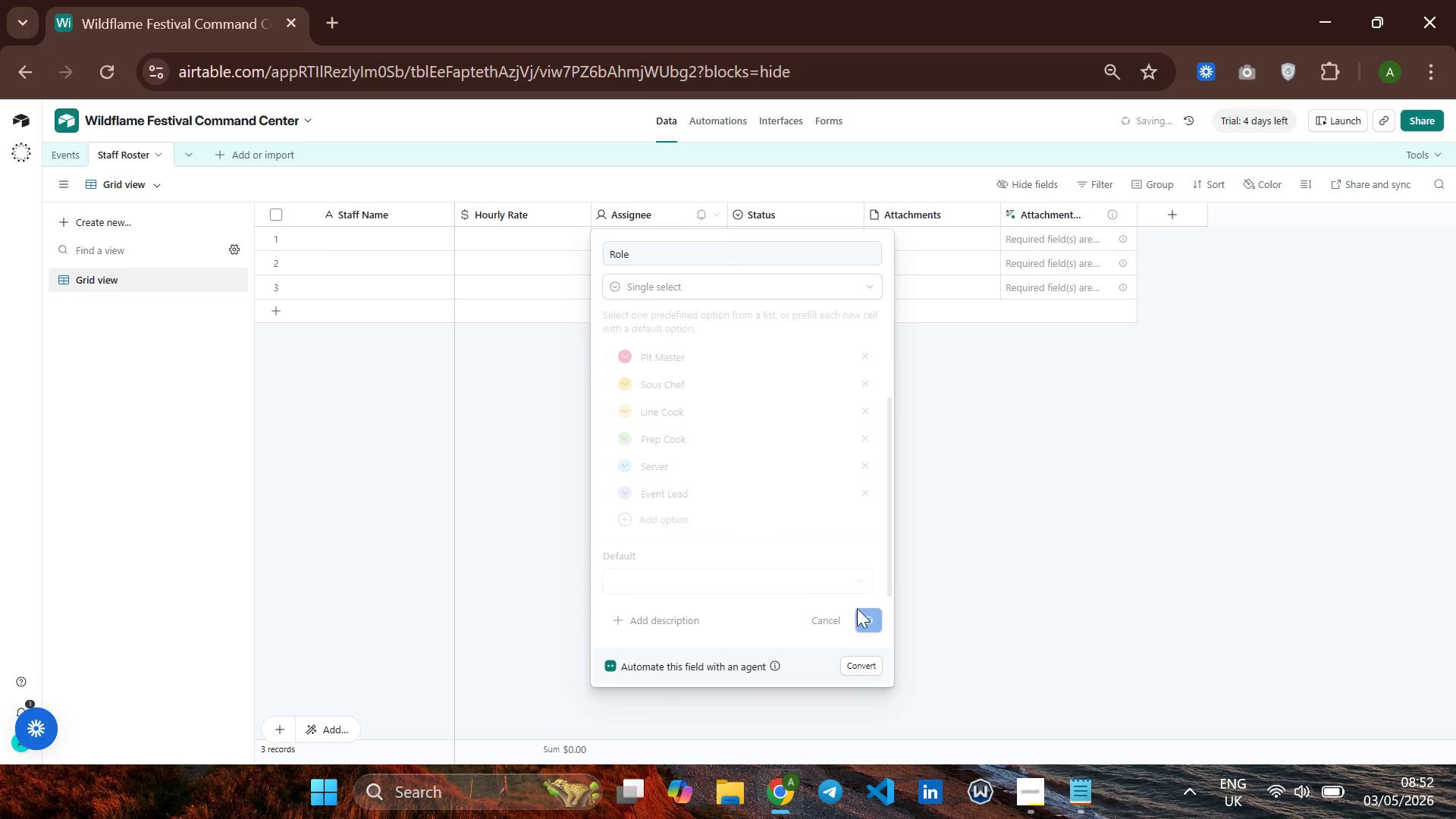 
right_click([746, 217])
 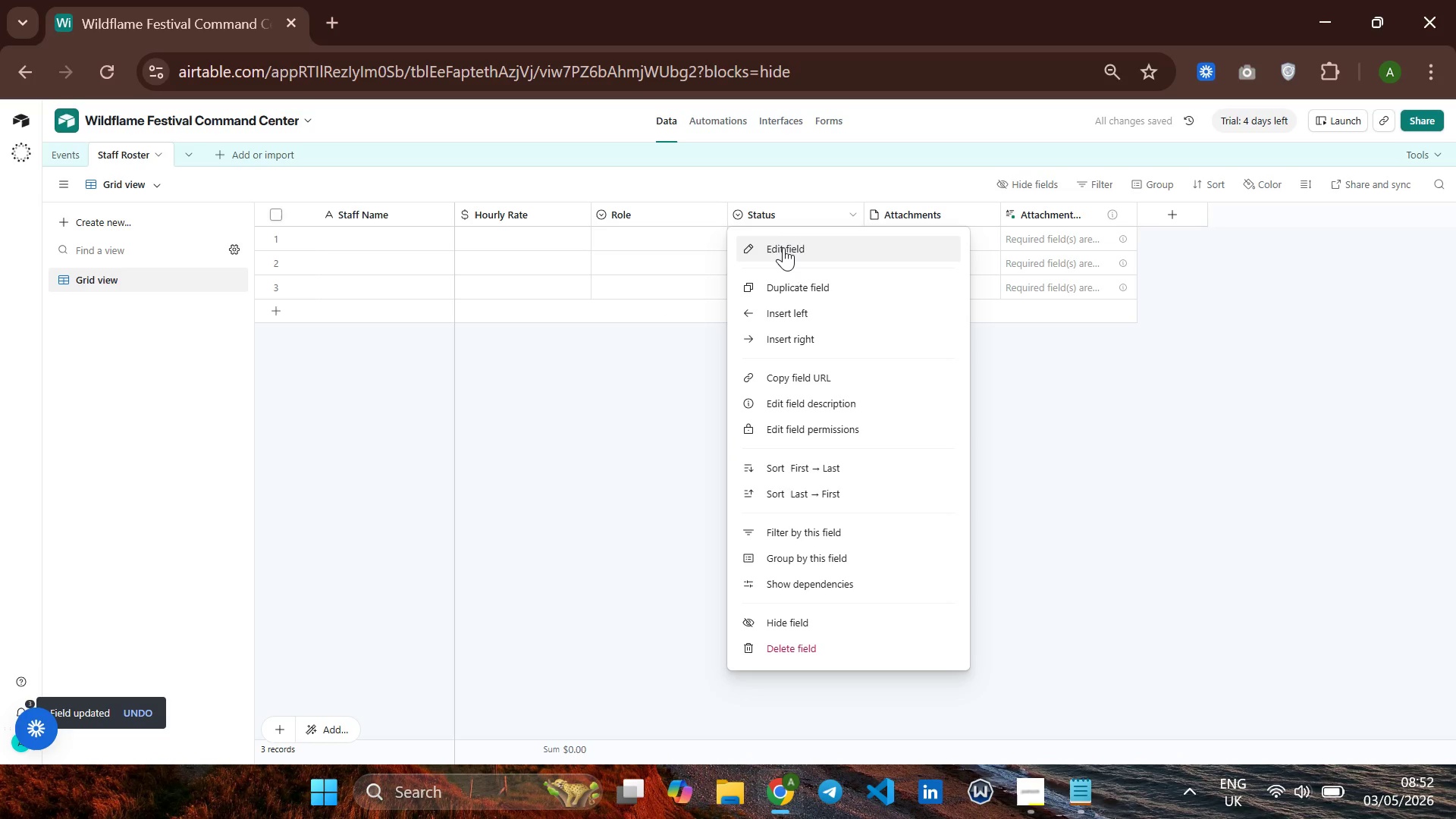 
left_click([783, 247])
 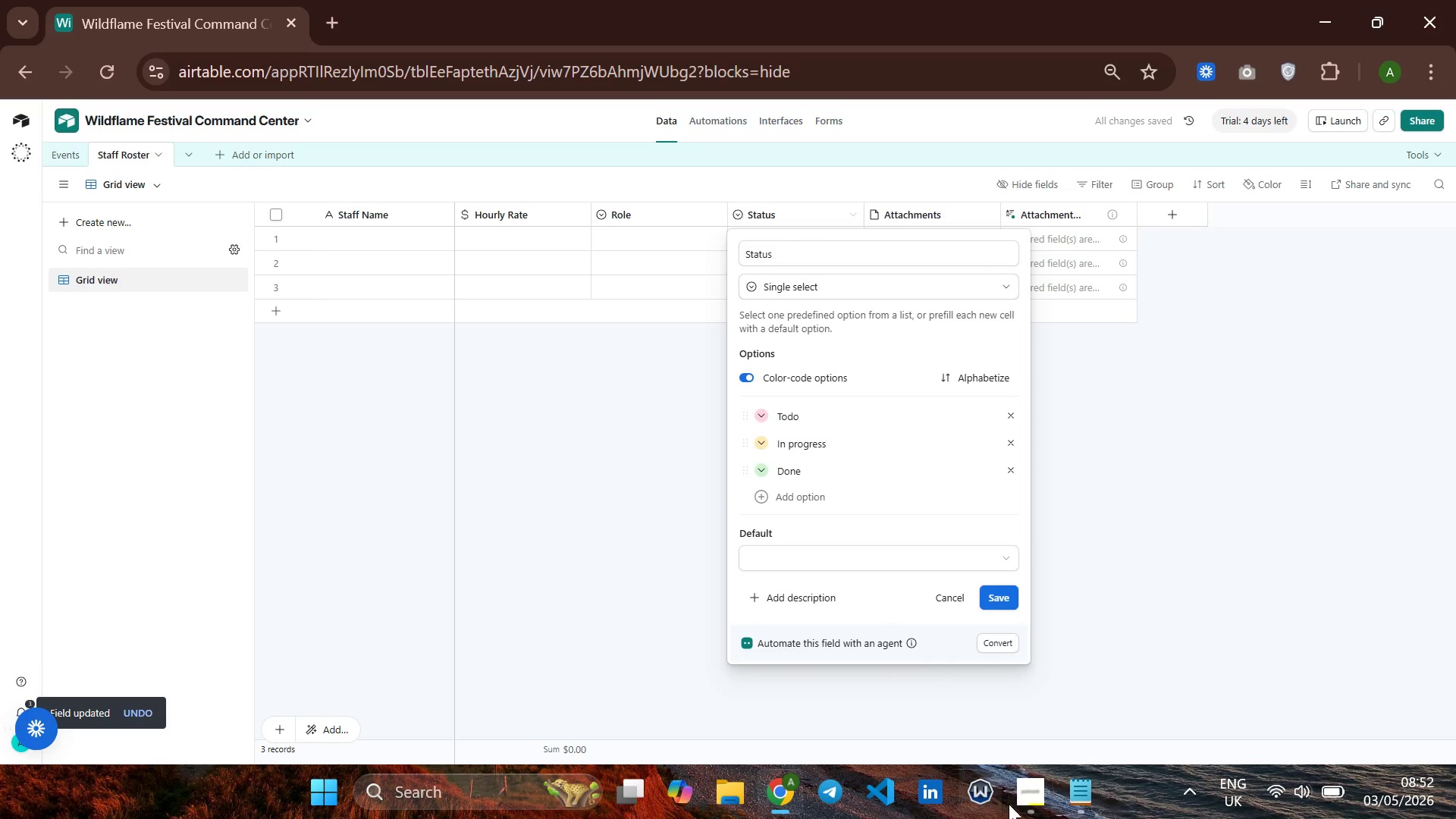 
left_click([1027, 798])